 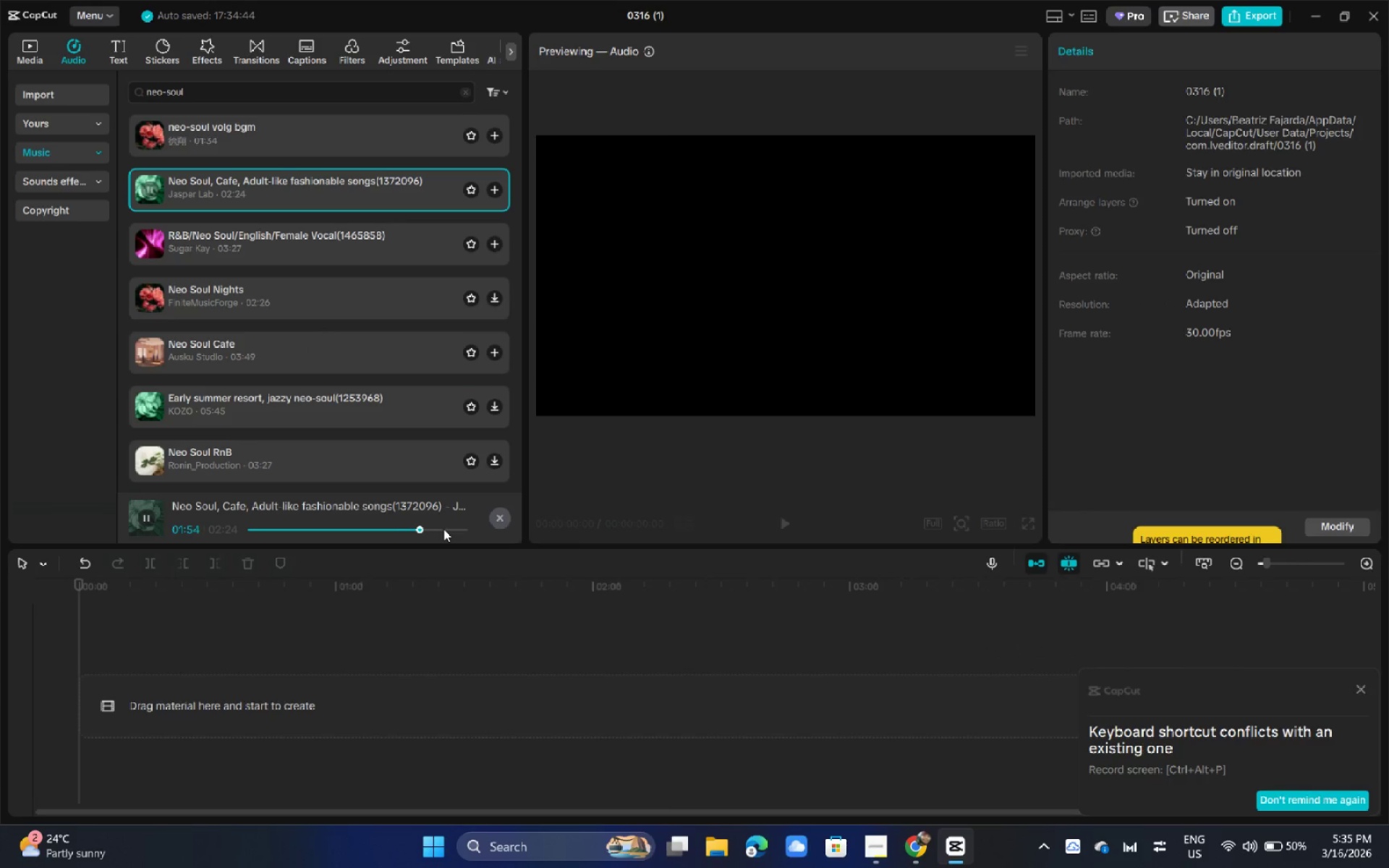 
left_click([443, 529])
 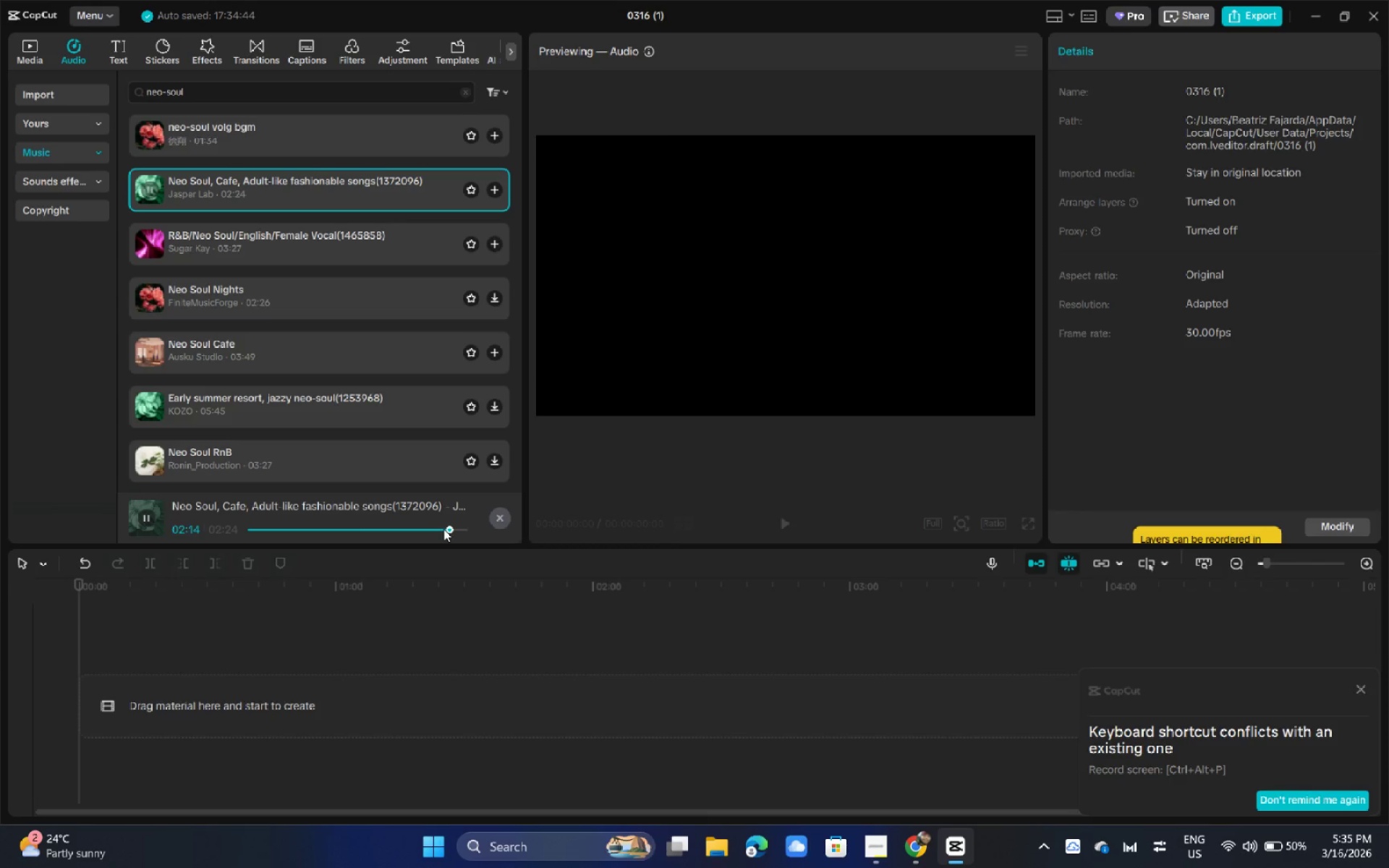 
wait(9.33)
 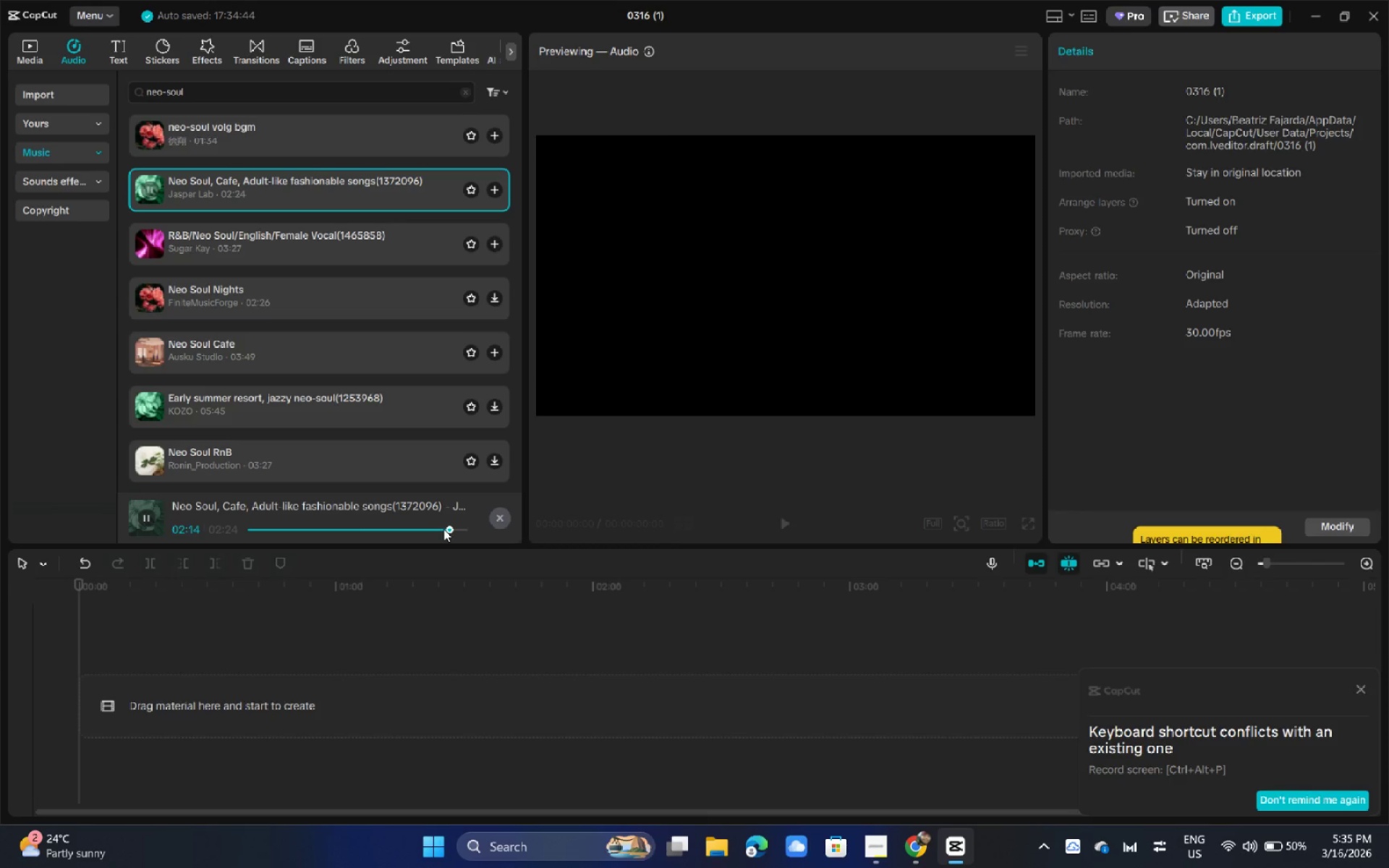 
left_click([238, 333])
 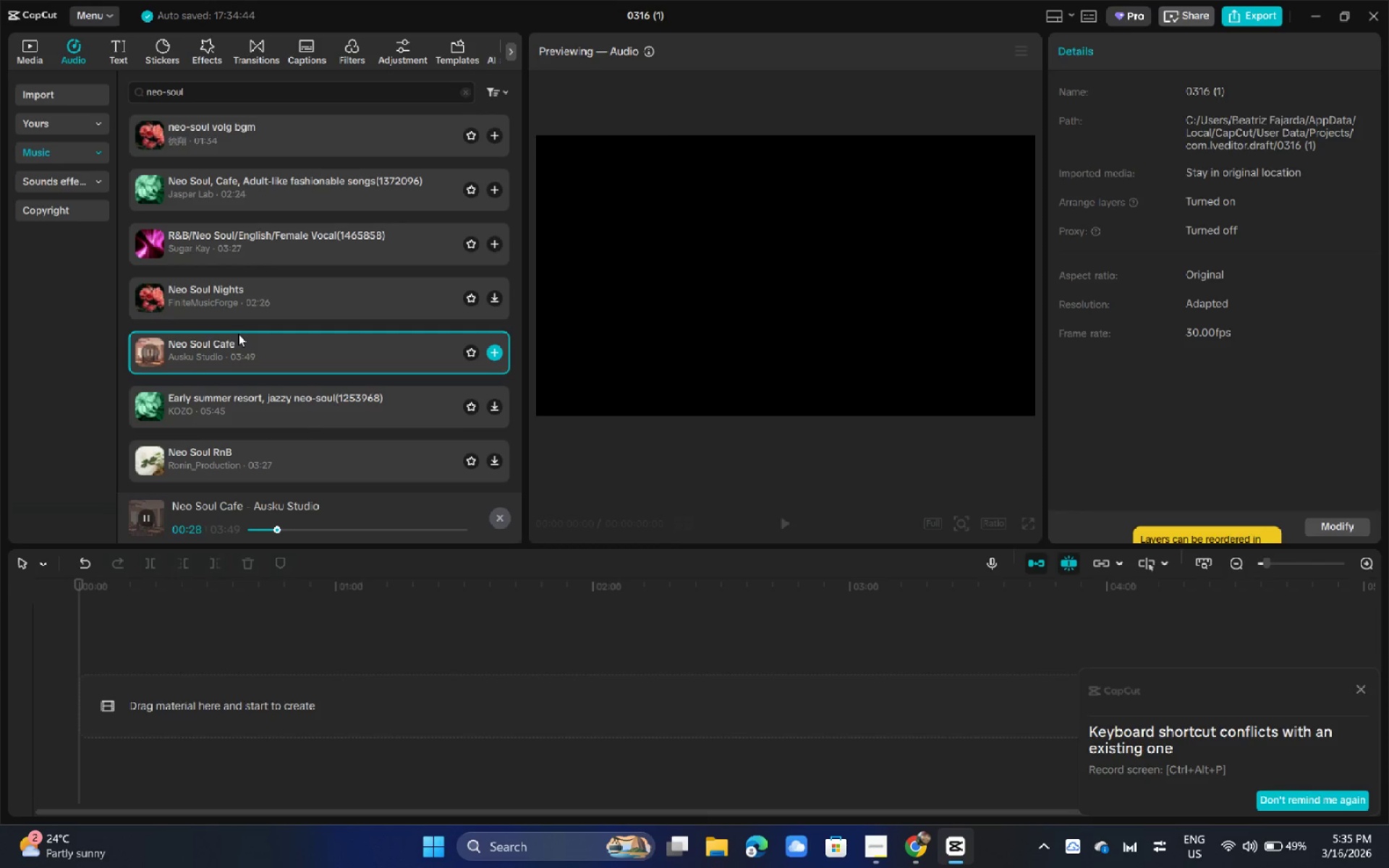 
wait(32.69)
 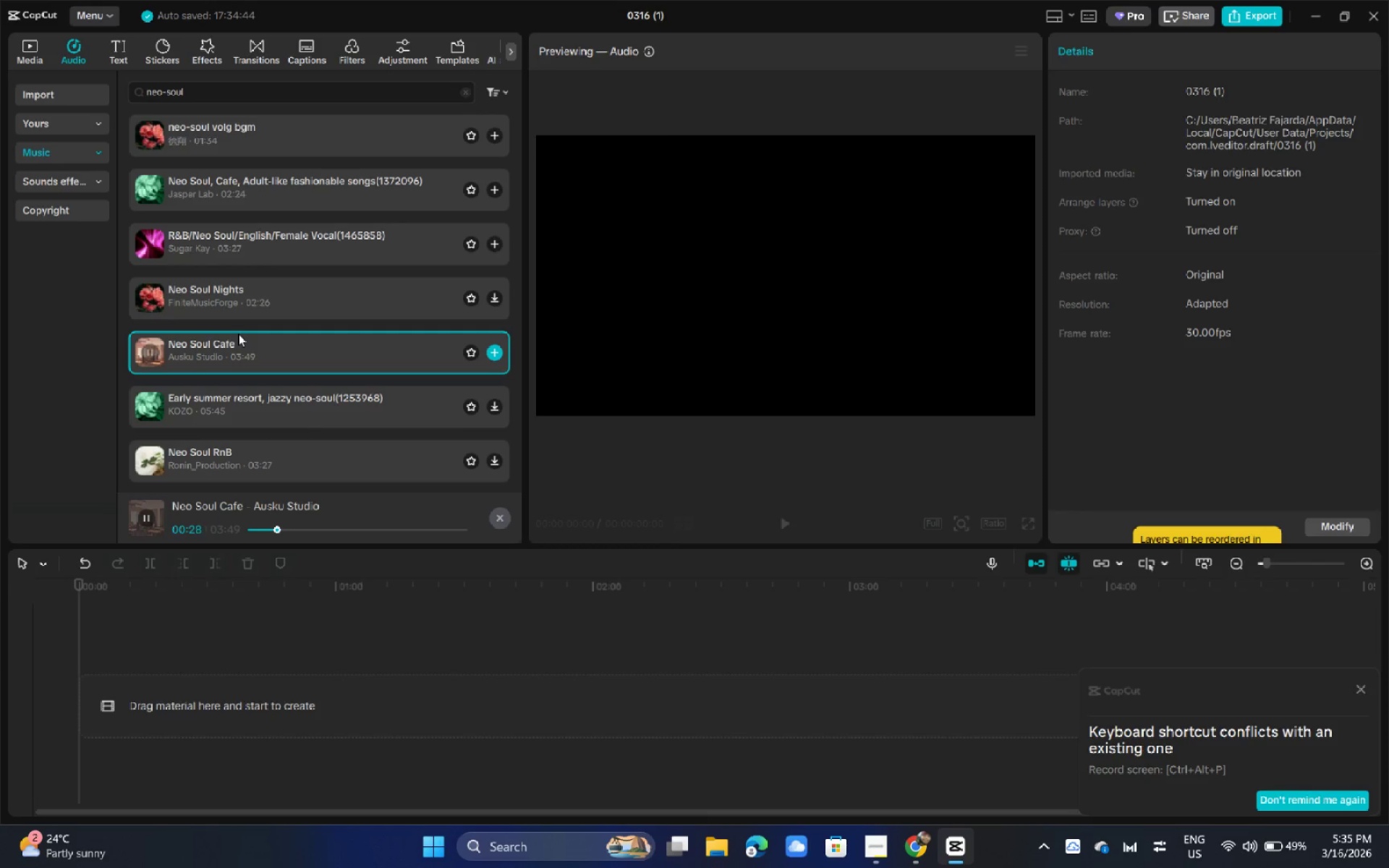 
left_click([229, 436])
 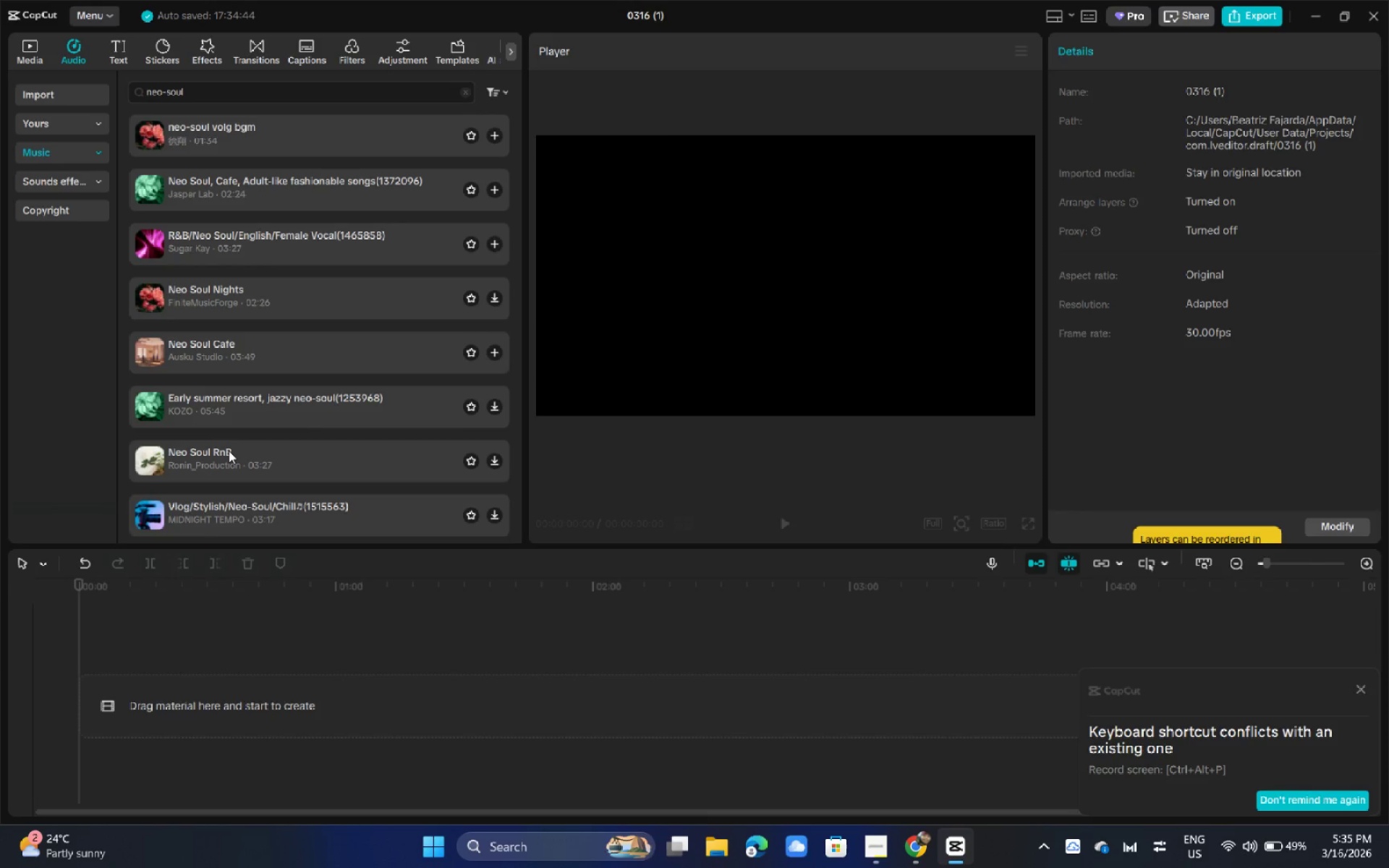 
left_click([229, 451])
 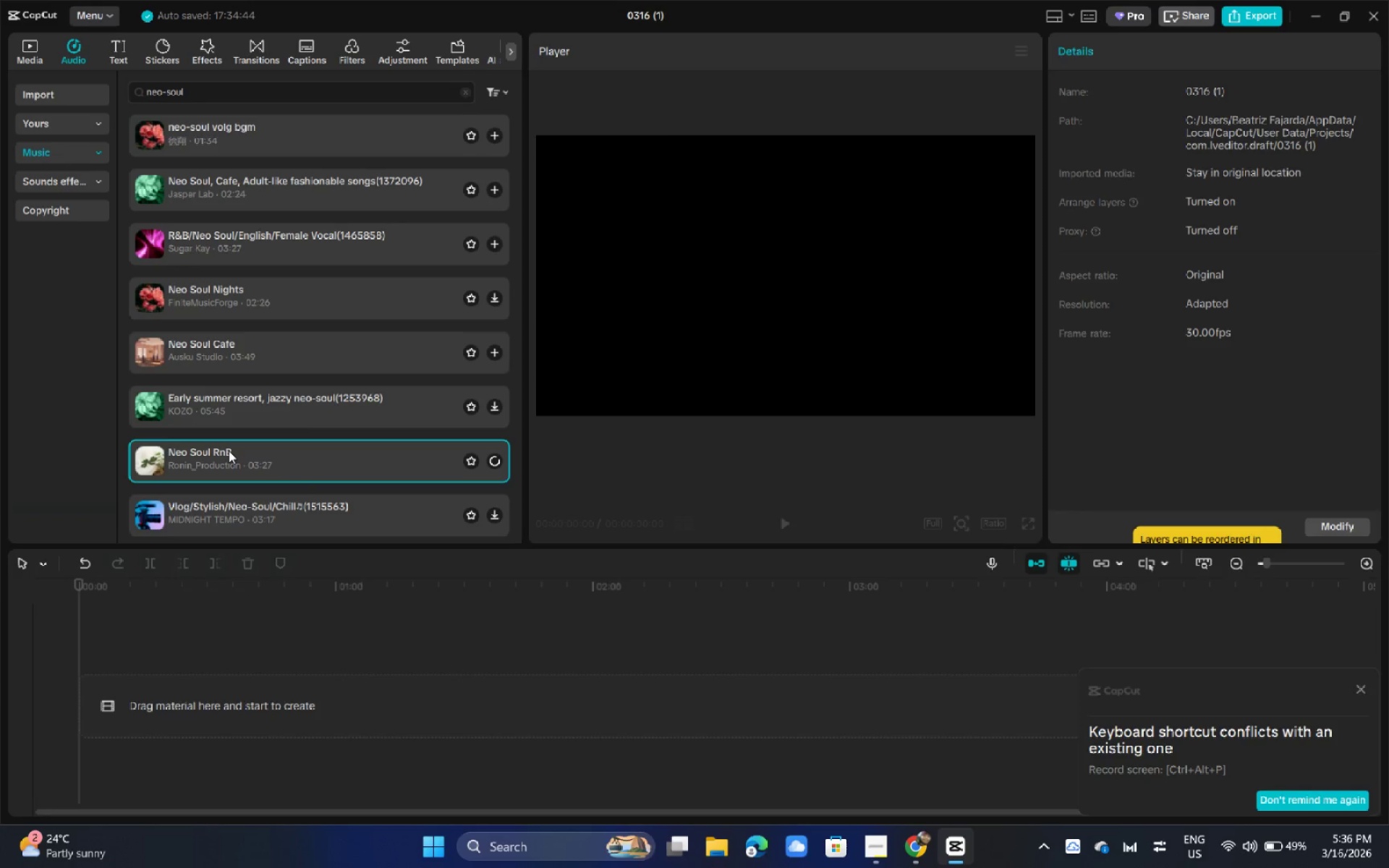 
key(Alt+AltLeft)
 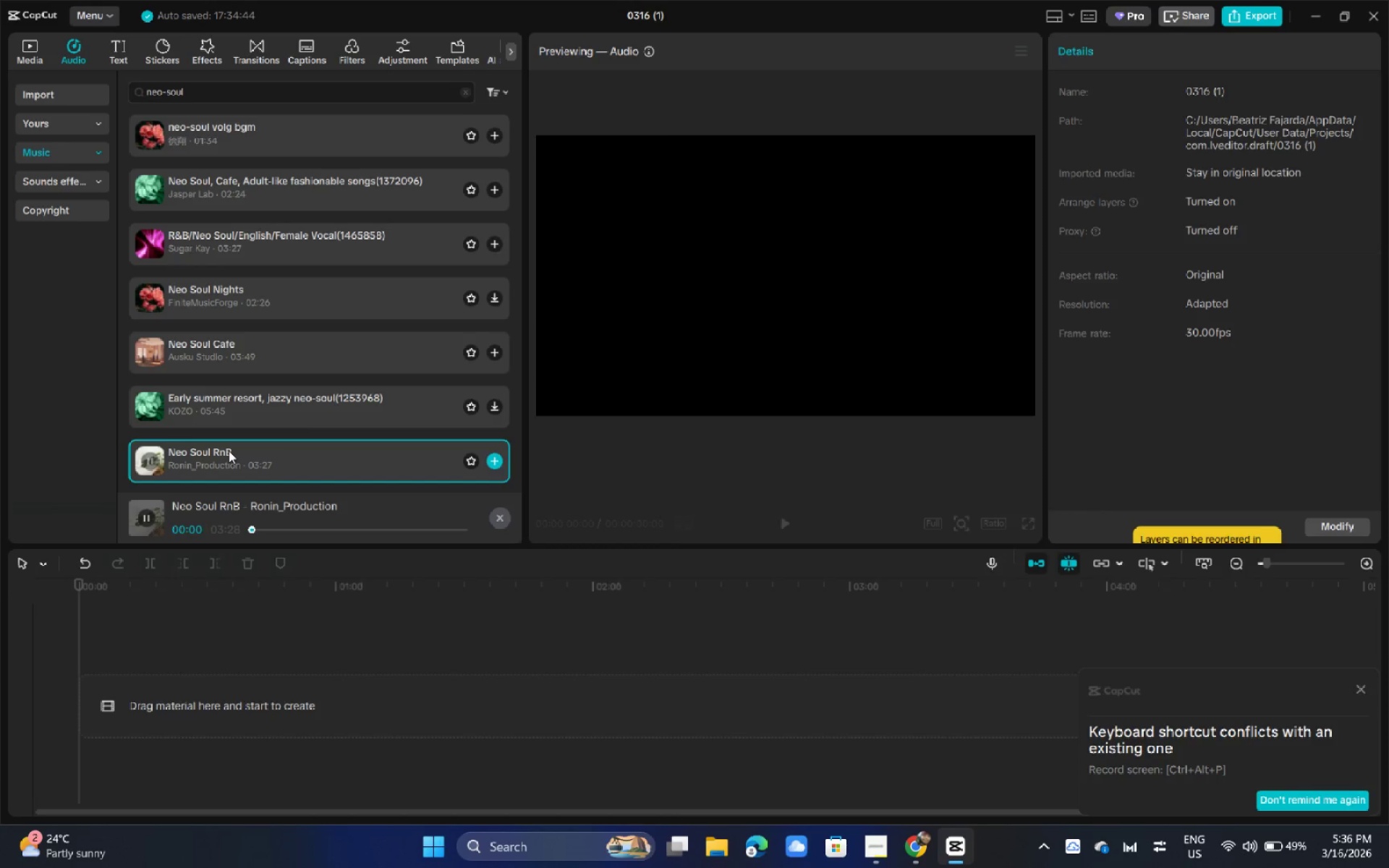 
key(Alt+Tab)
 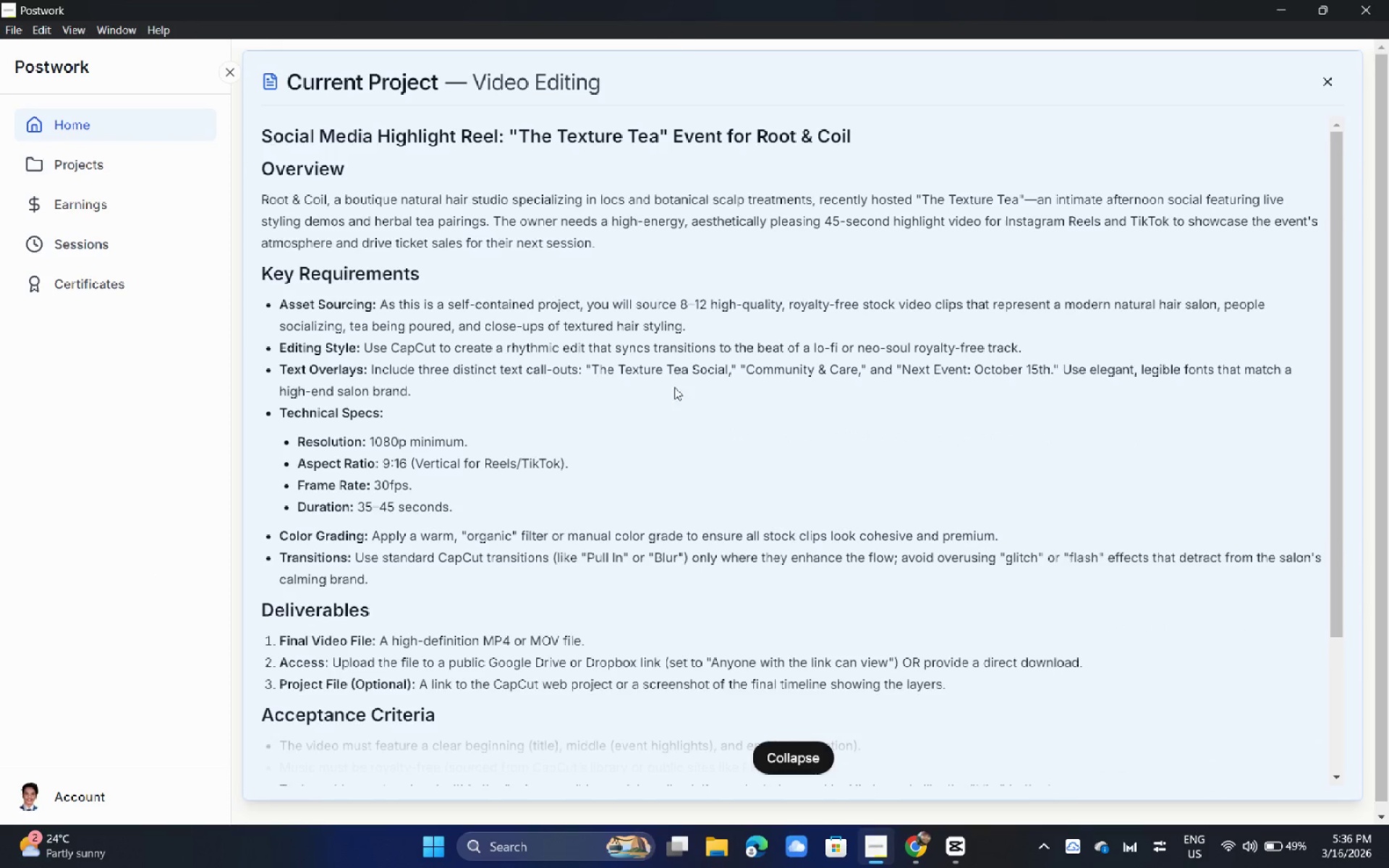 
left_click([1280, 2])
 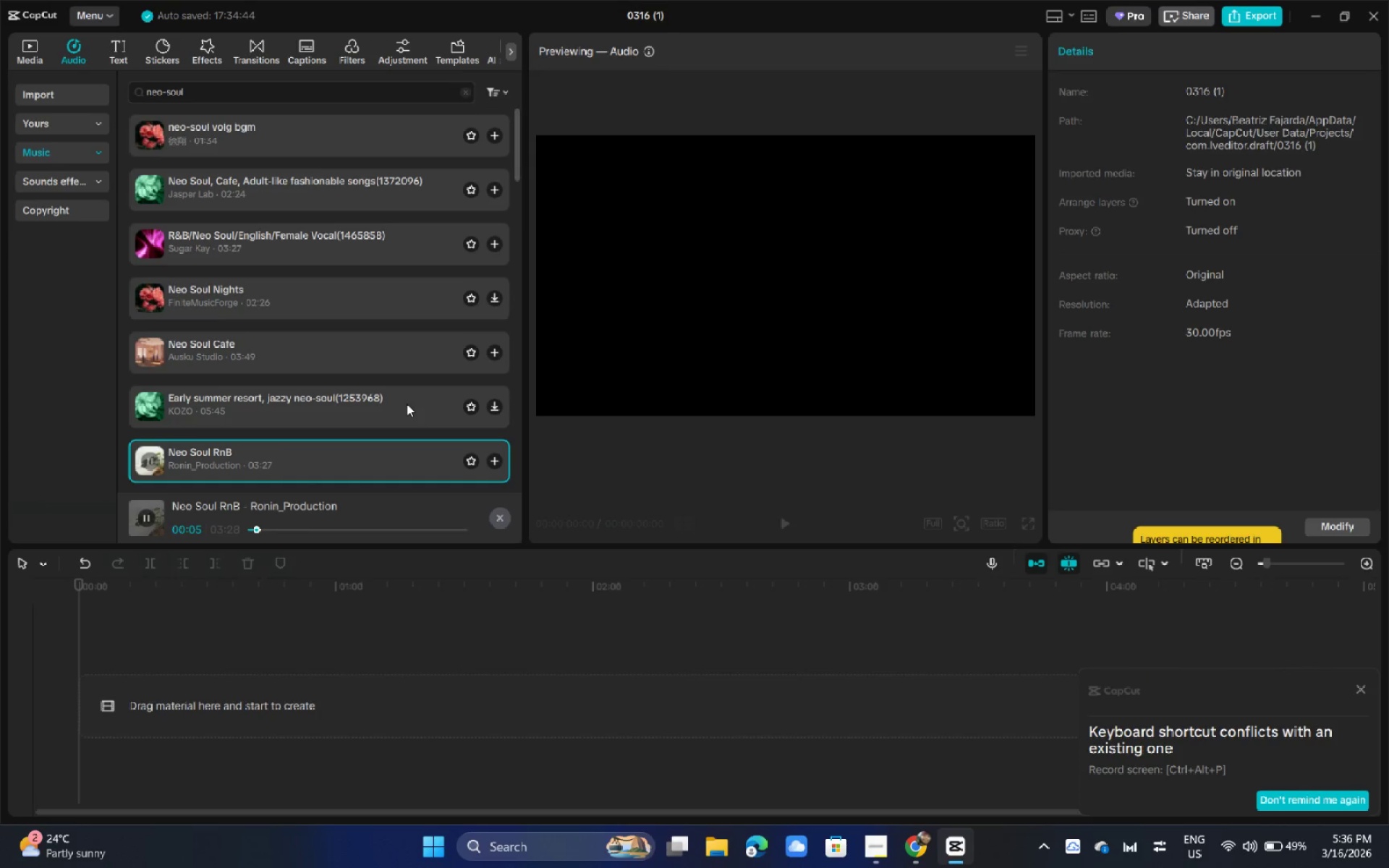 
scroll: coordinate [402, 405], scroll_direction: down, amount: 1.0
 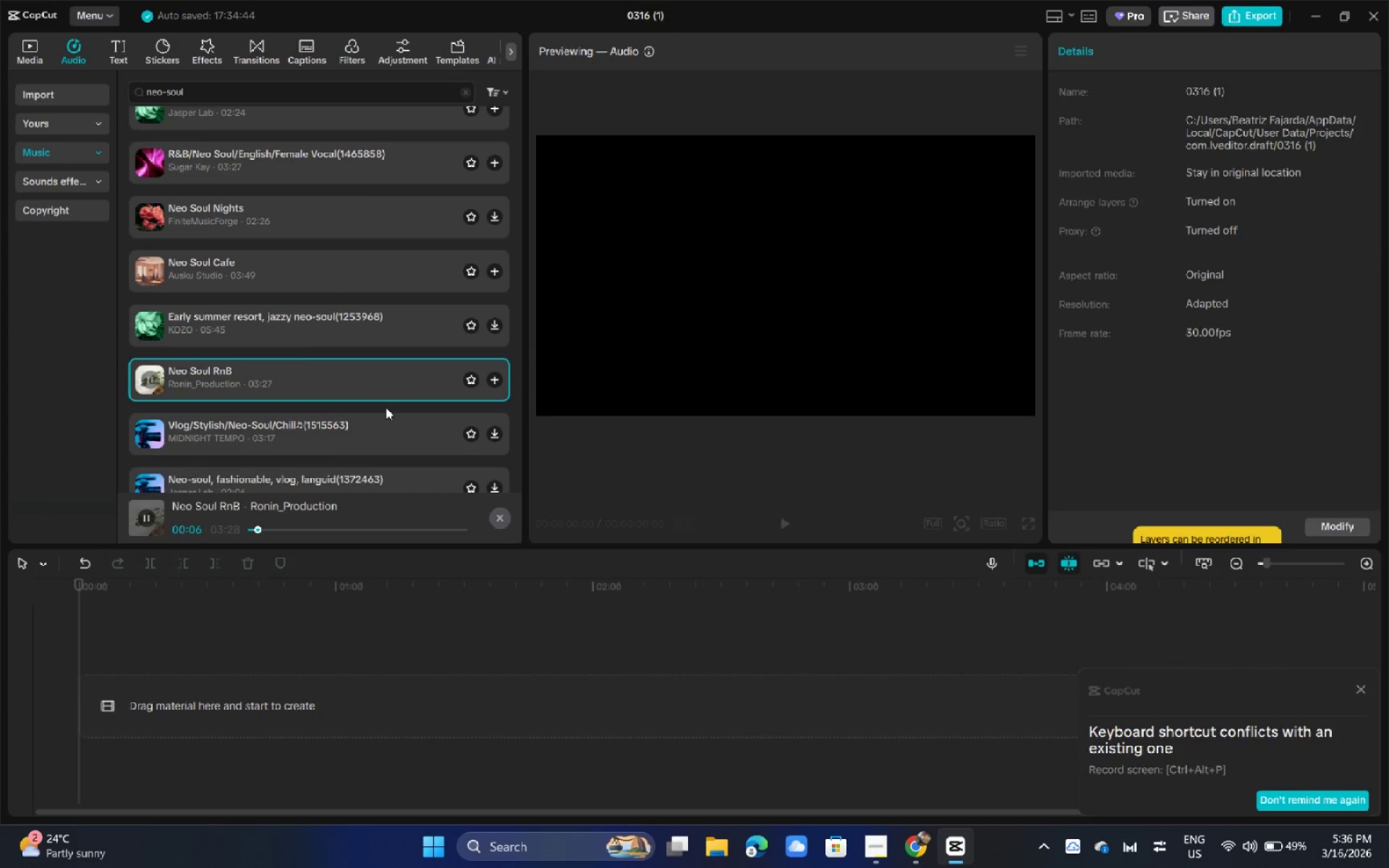 
left_click([378, 435])
 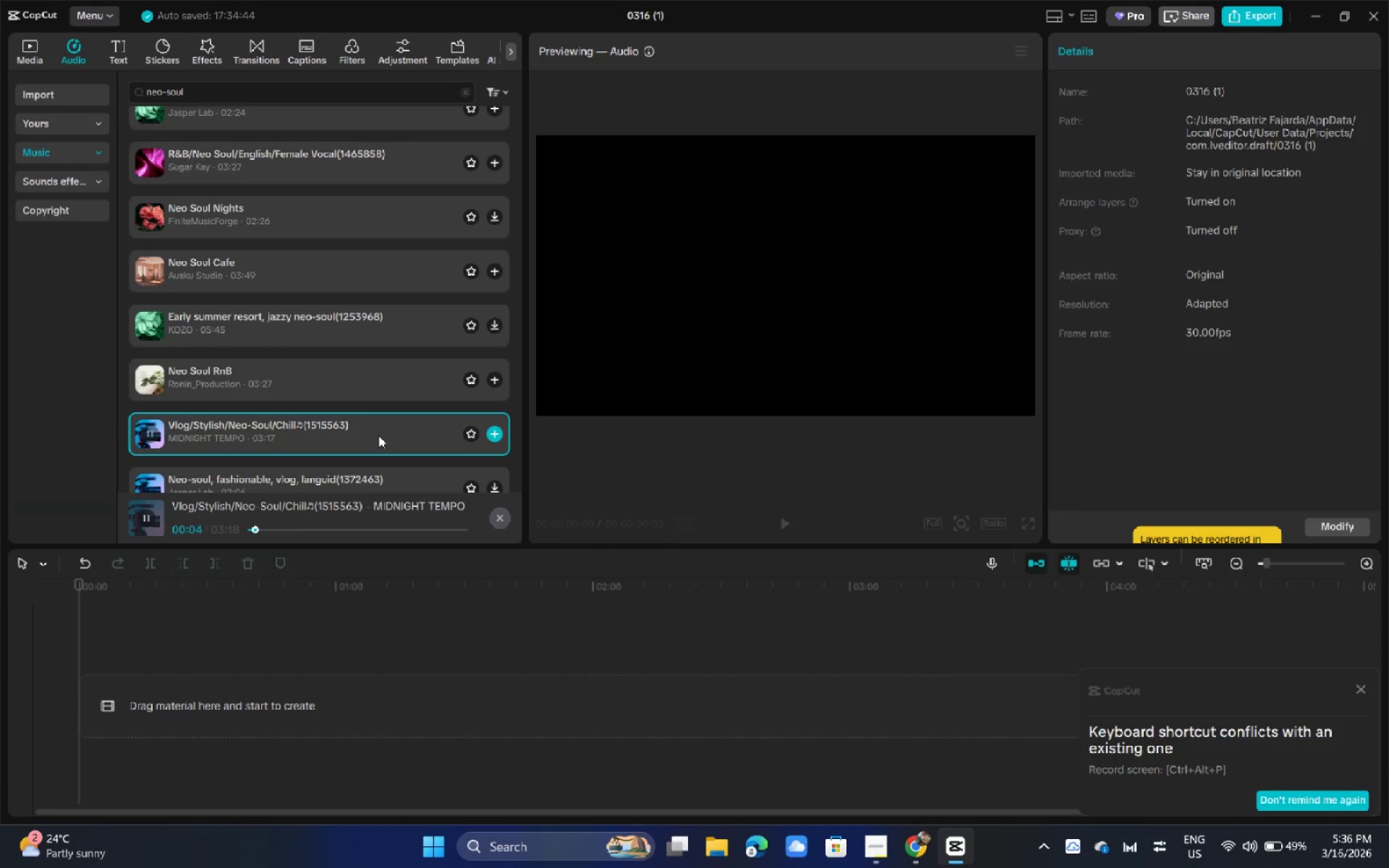 
wait(6.56)
 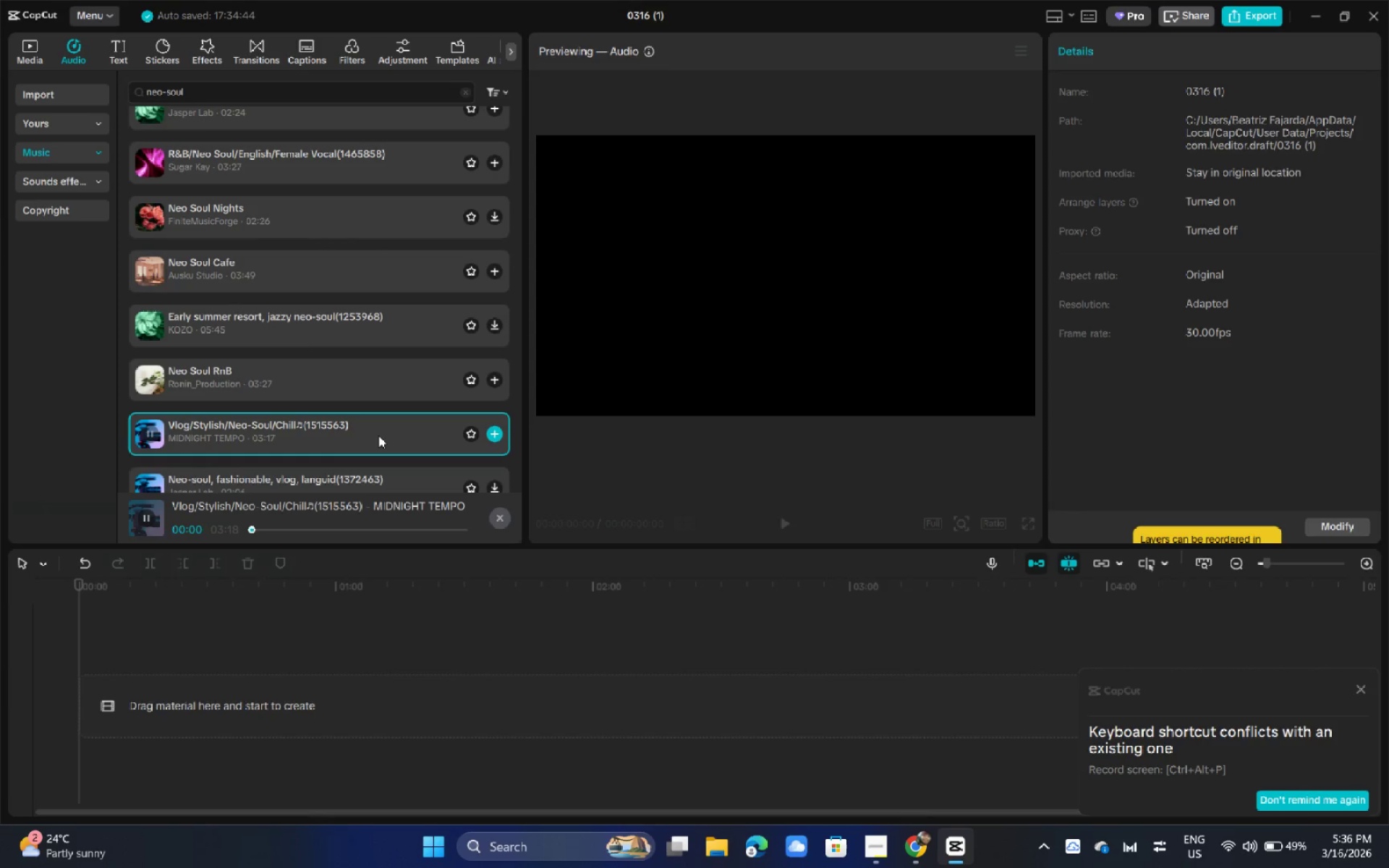 
scroll: coordinate [388, 412], scroll_direction: down, amount: 1.0
 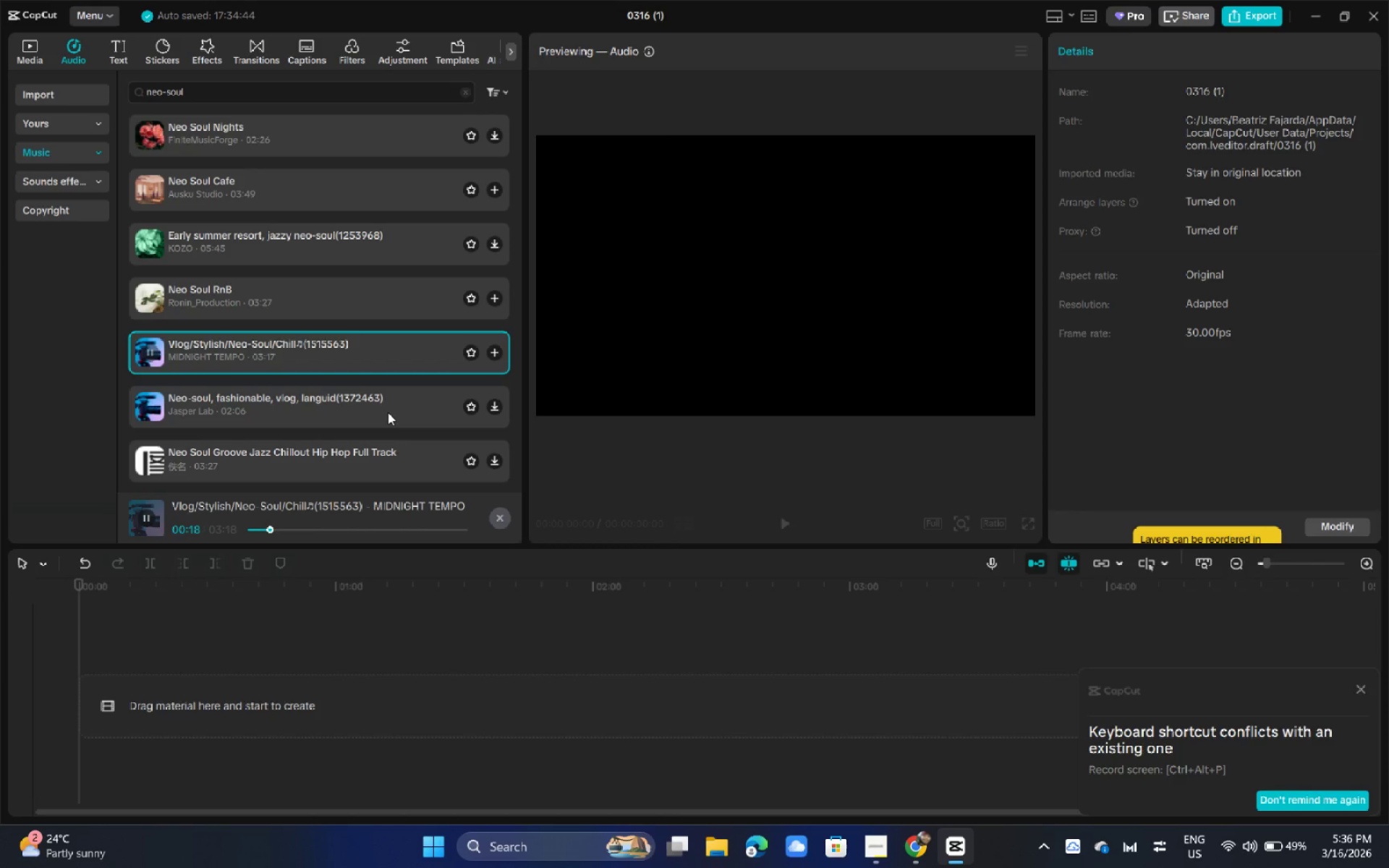 
wait(16.77)
 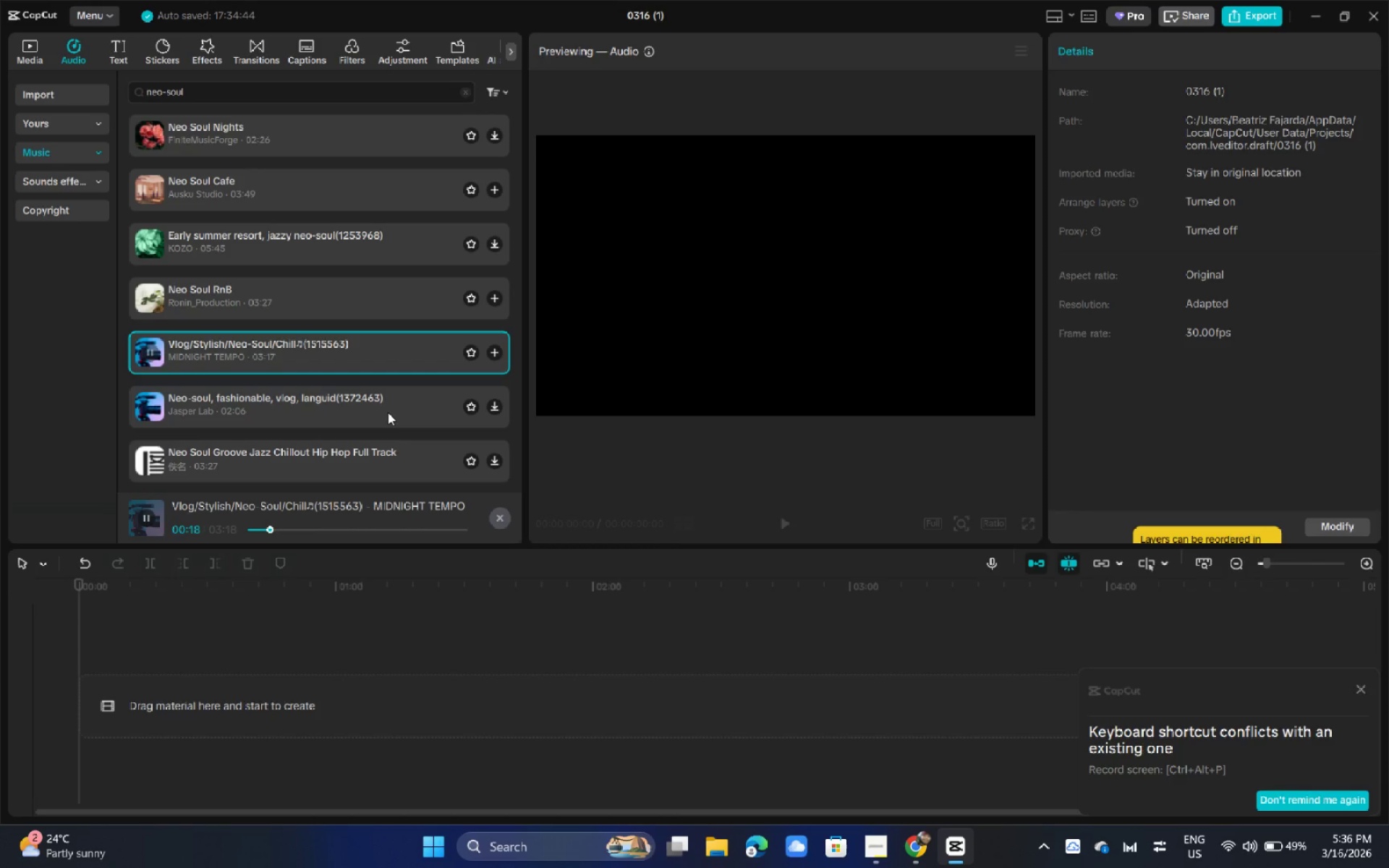 
left_click([388, 412])
 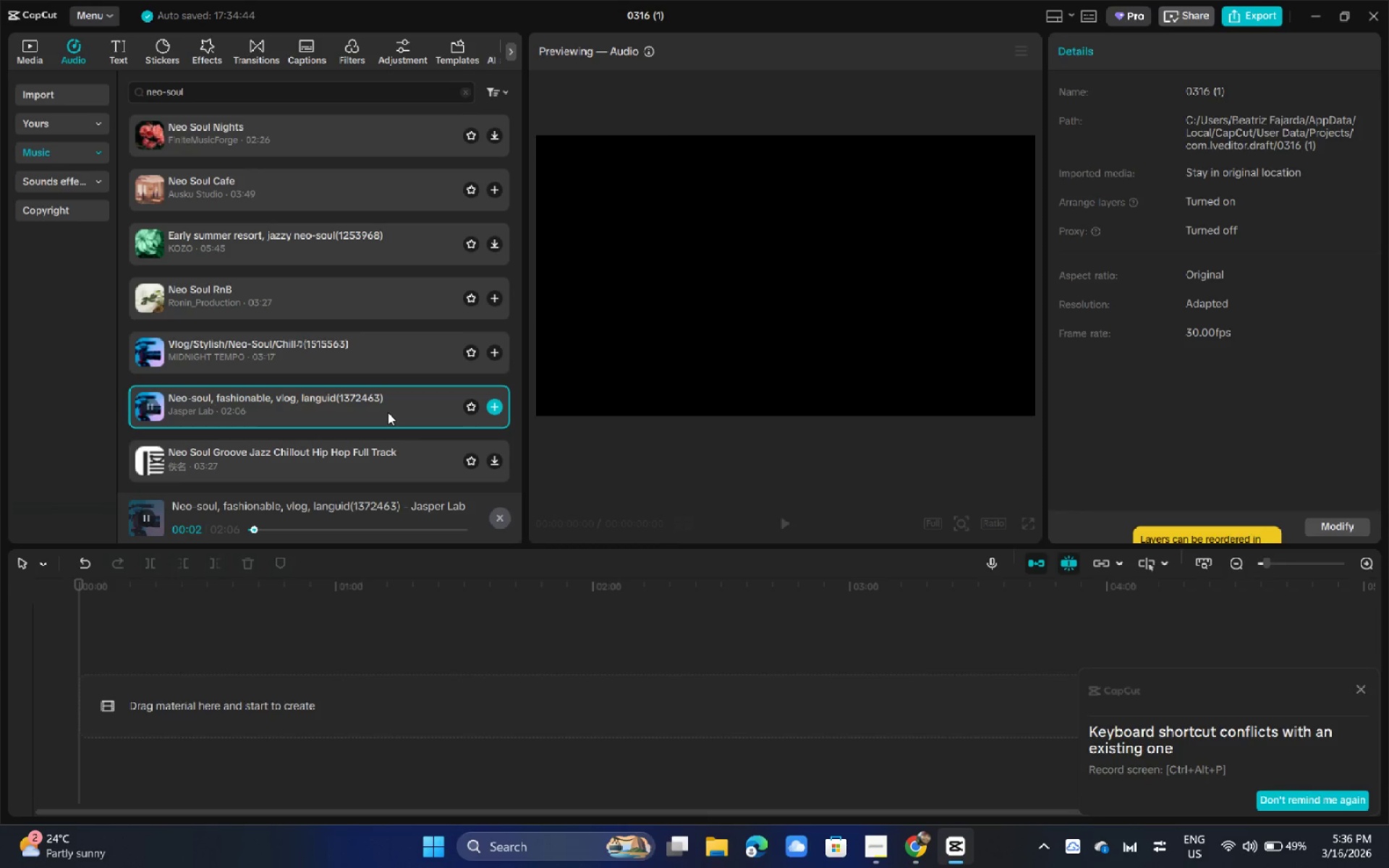 
double_click([261, 529])
 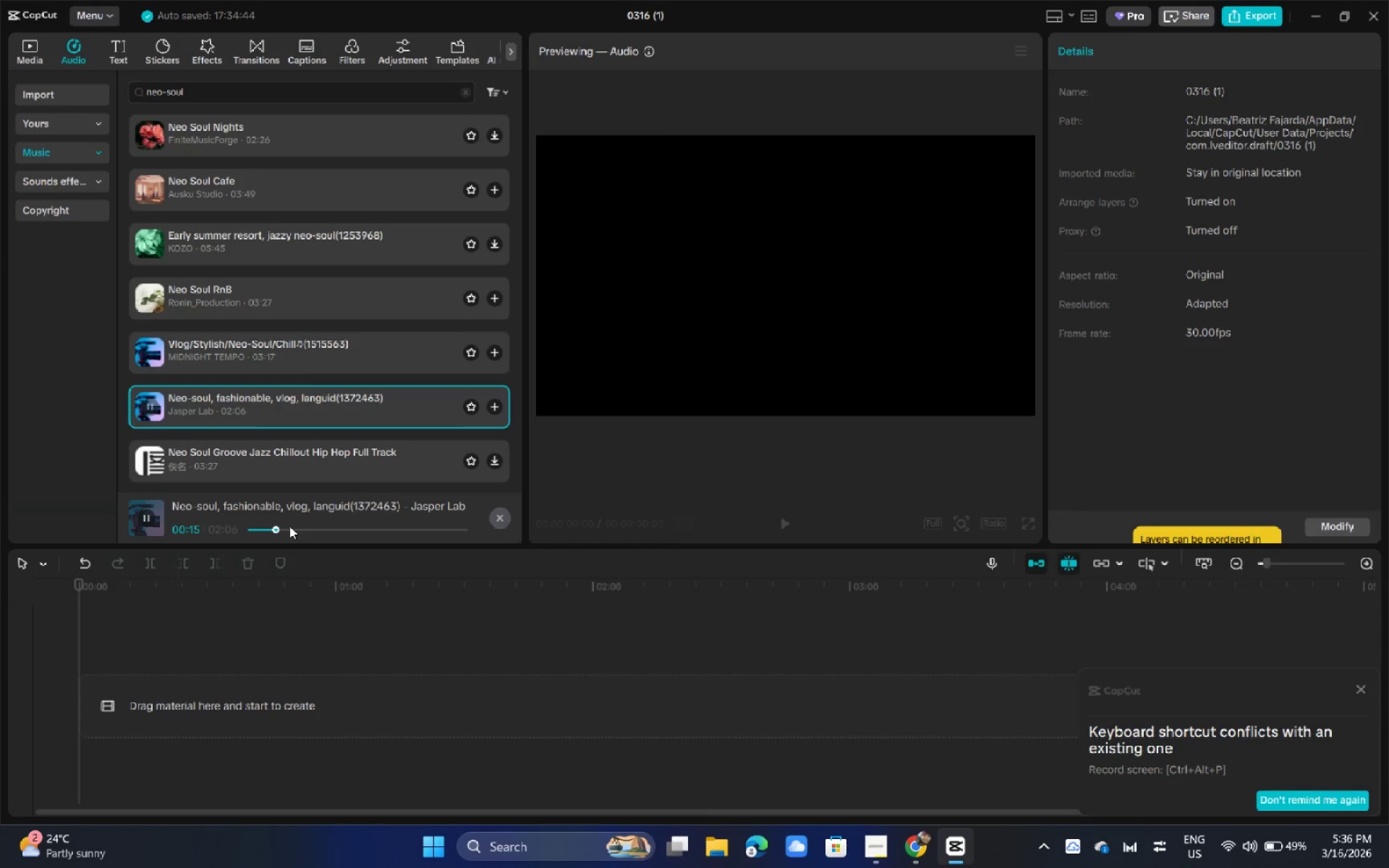 
wait(14.0)
 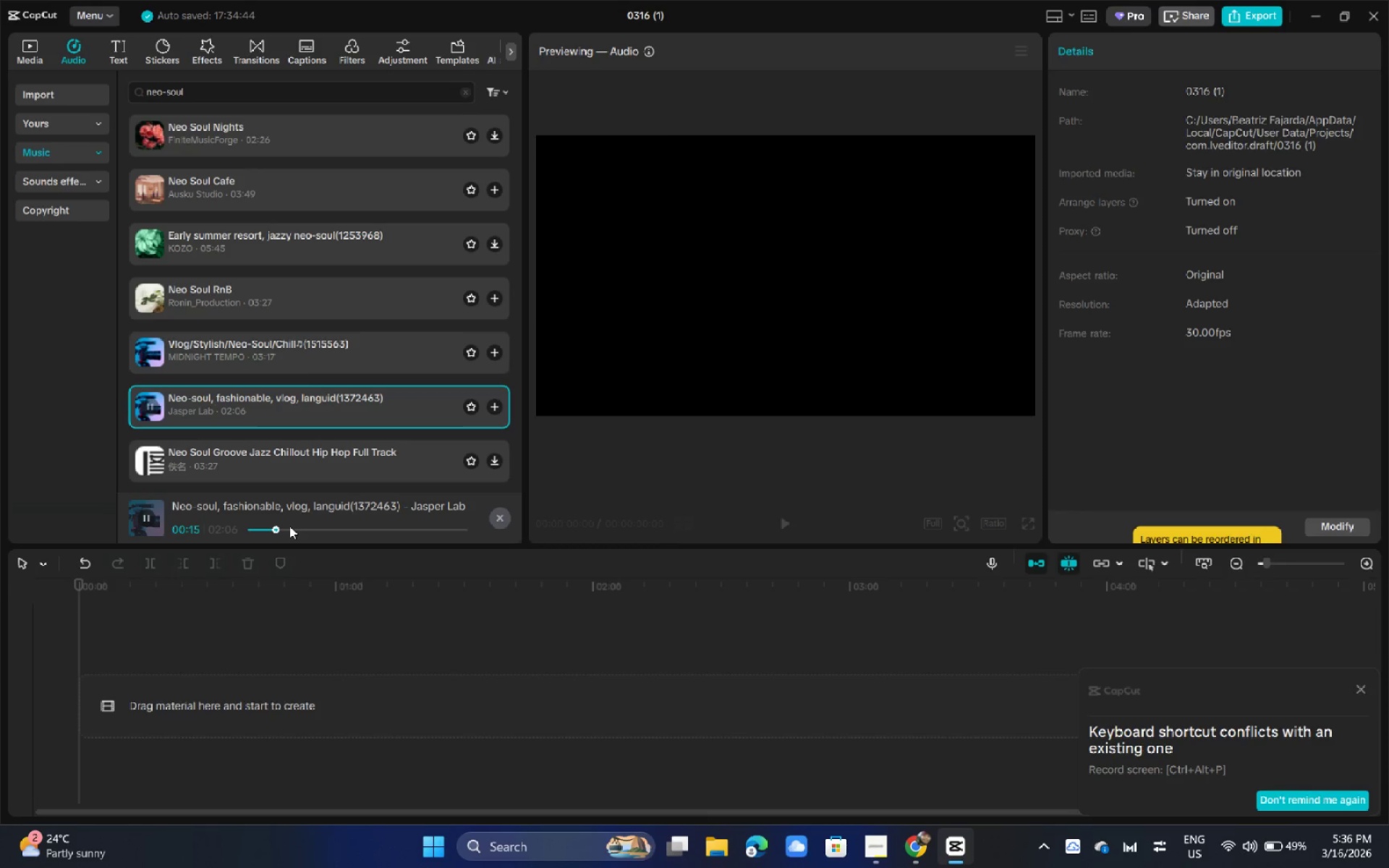 
left_click([273, 485])
 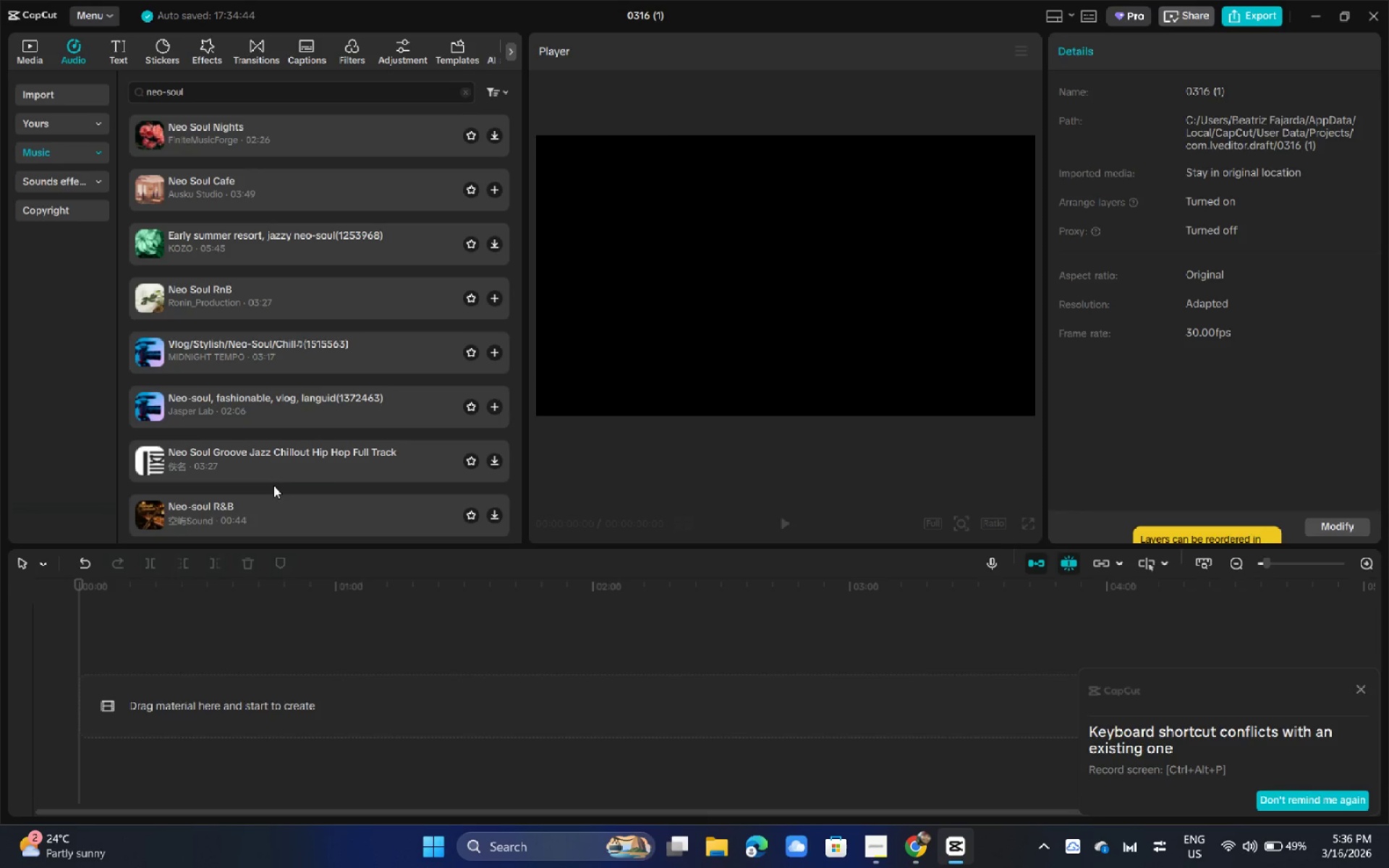 
left_click([273, 474])
 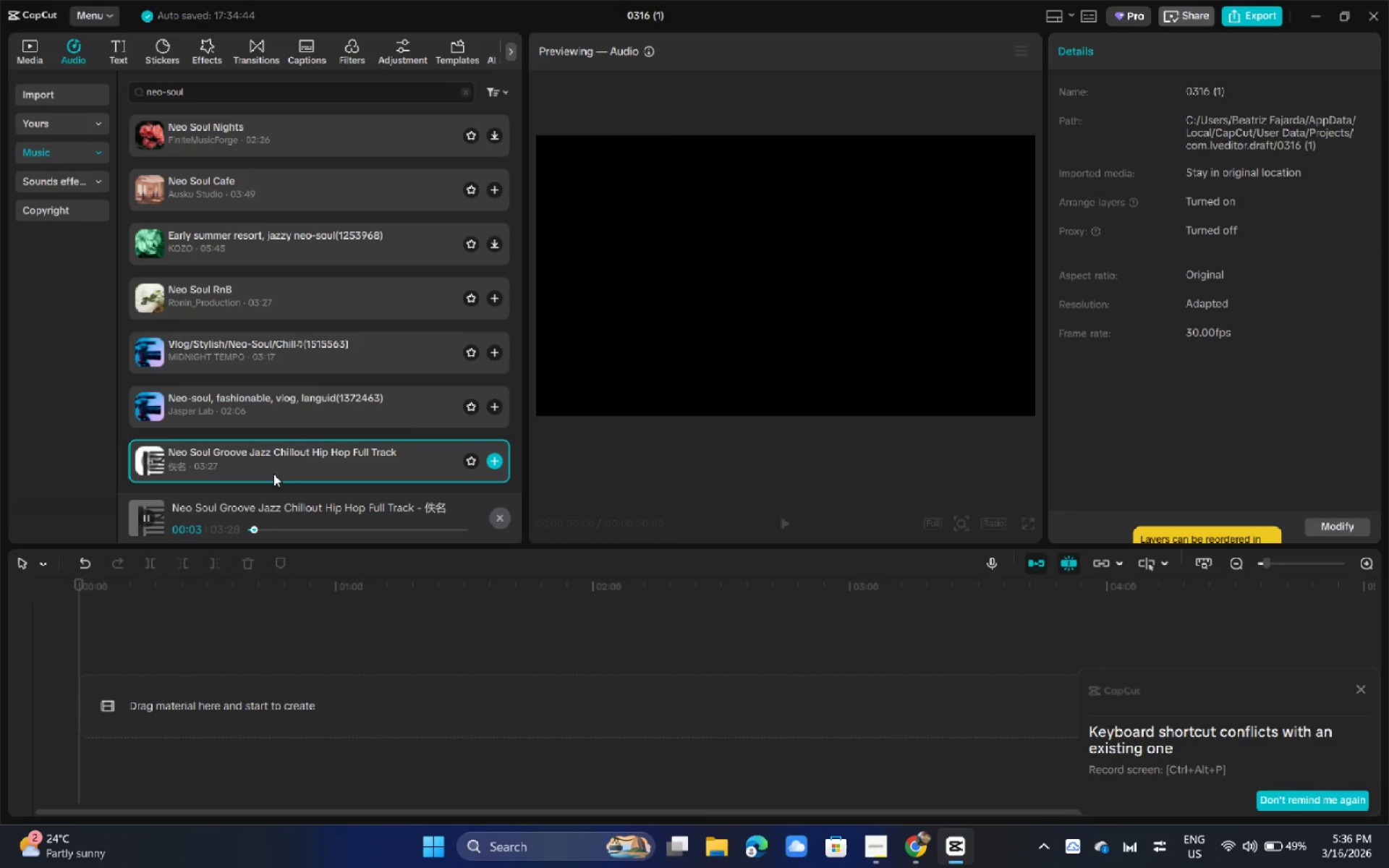 
wait(5.69)
 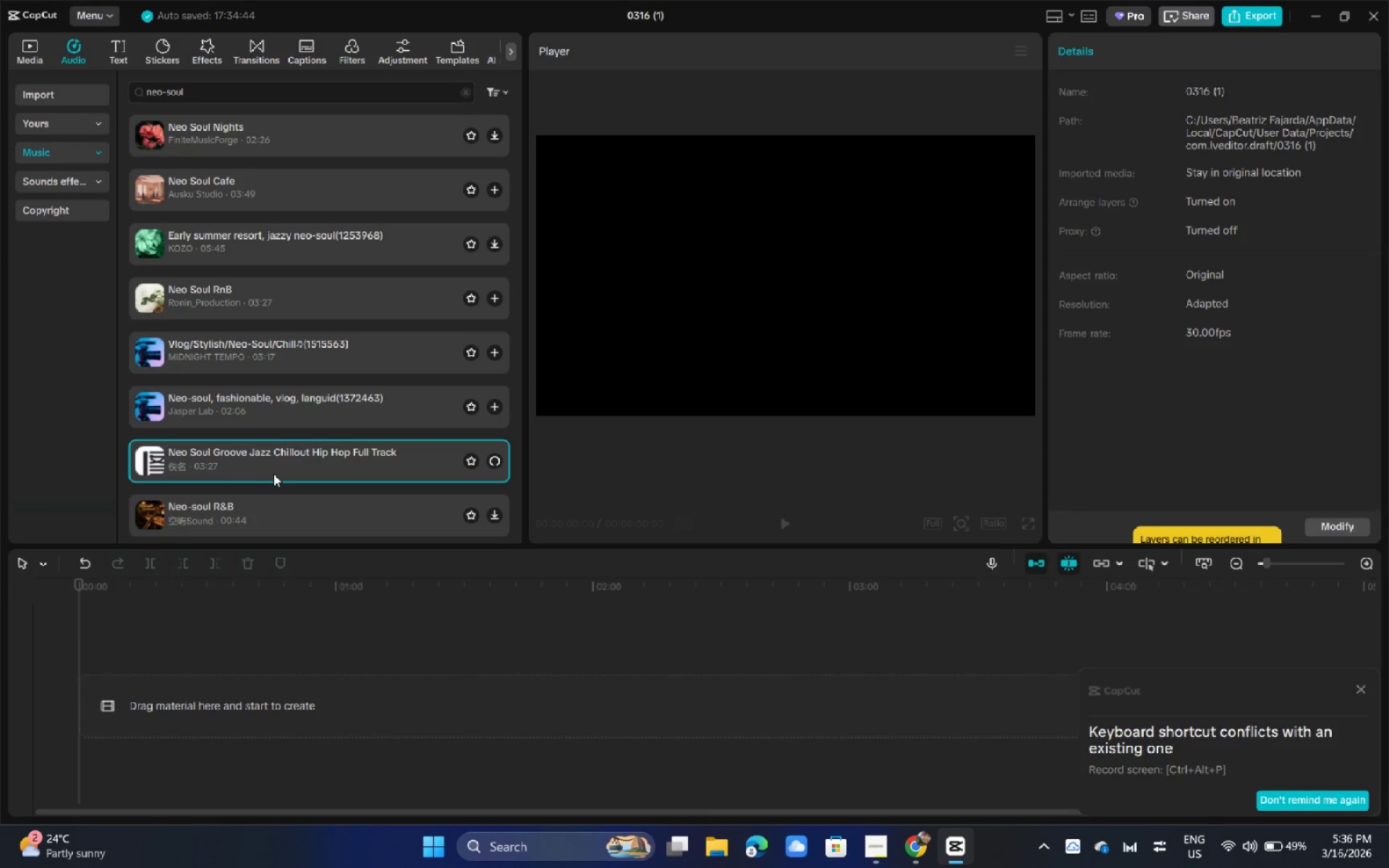 
left_click([272, 533])
 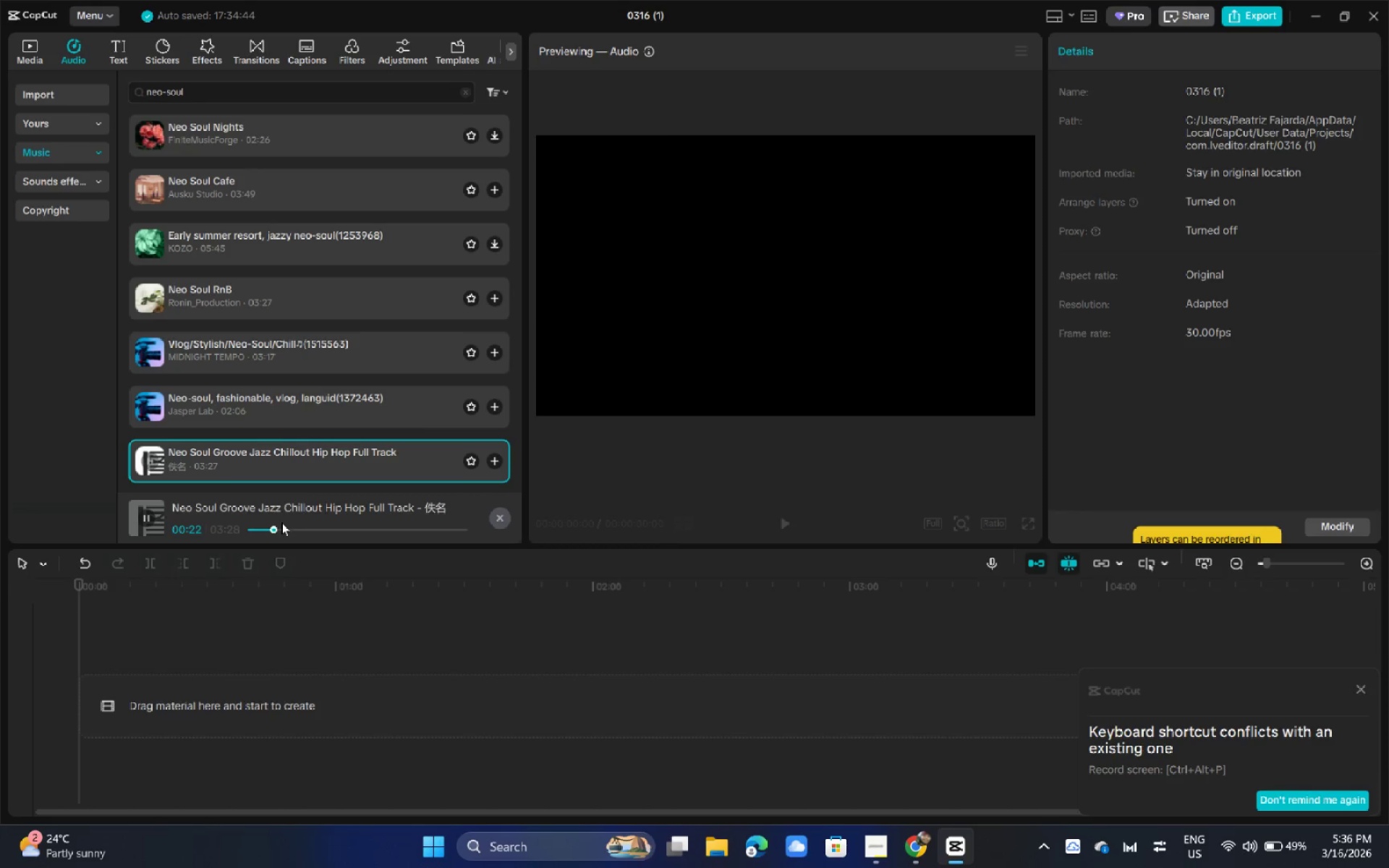 
scroll: coordinate [326, 461], scroll_direction: down, amount: 2.0
 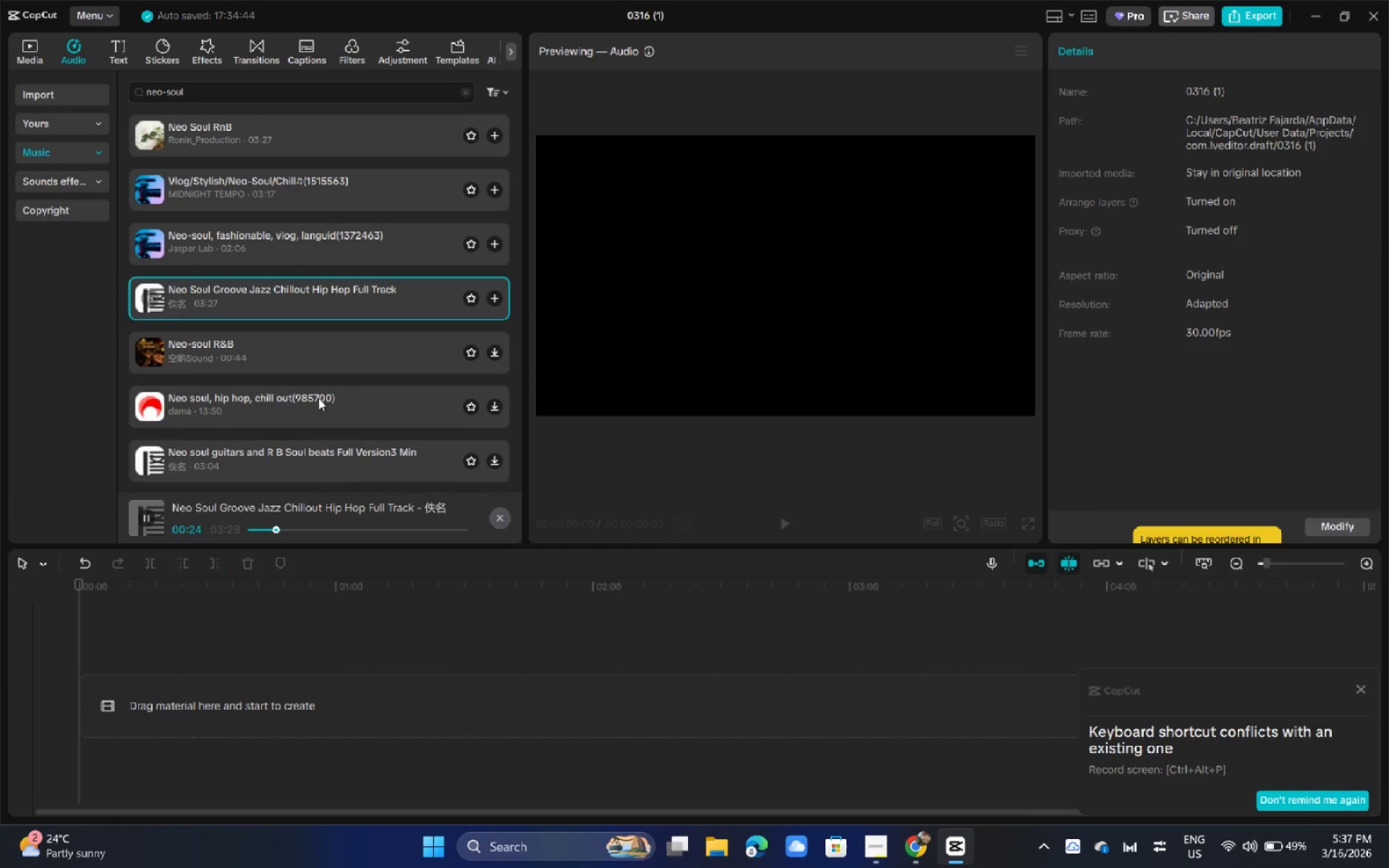 
left_click([311, 359])
 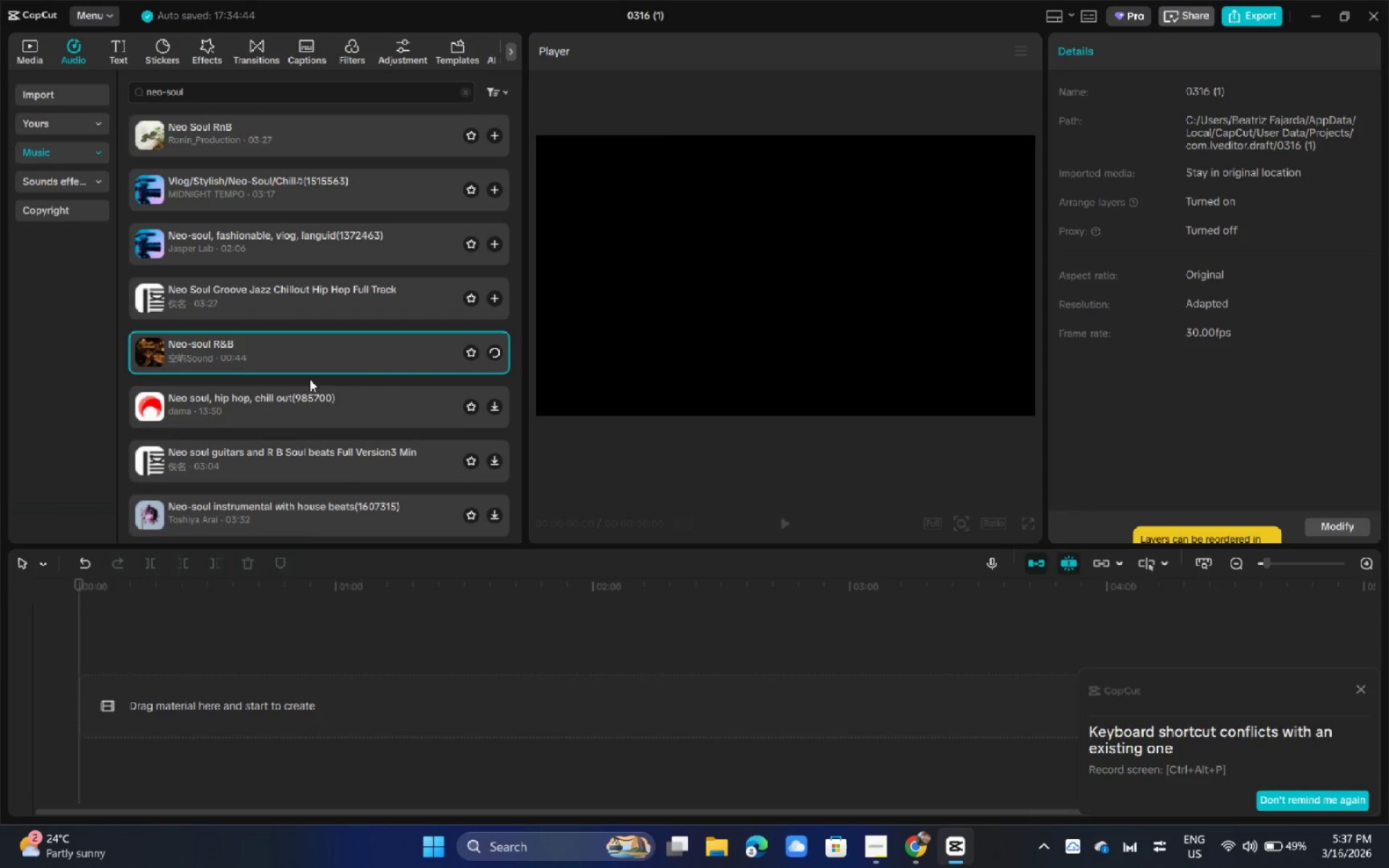 
scroll: coordinate [309, 404], scroll_direction: up, amount: 2.0
 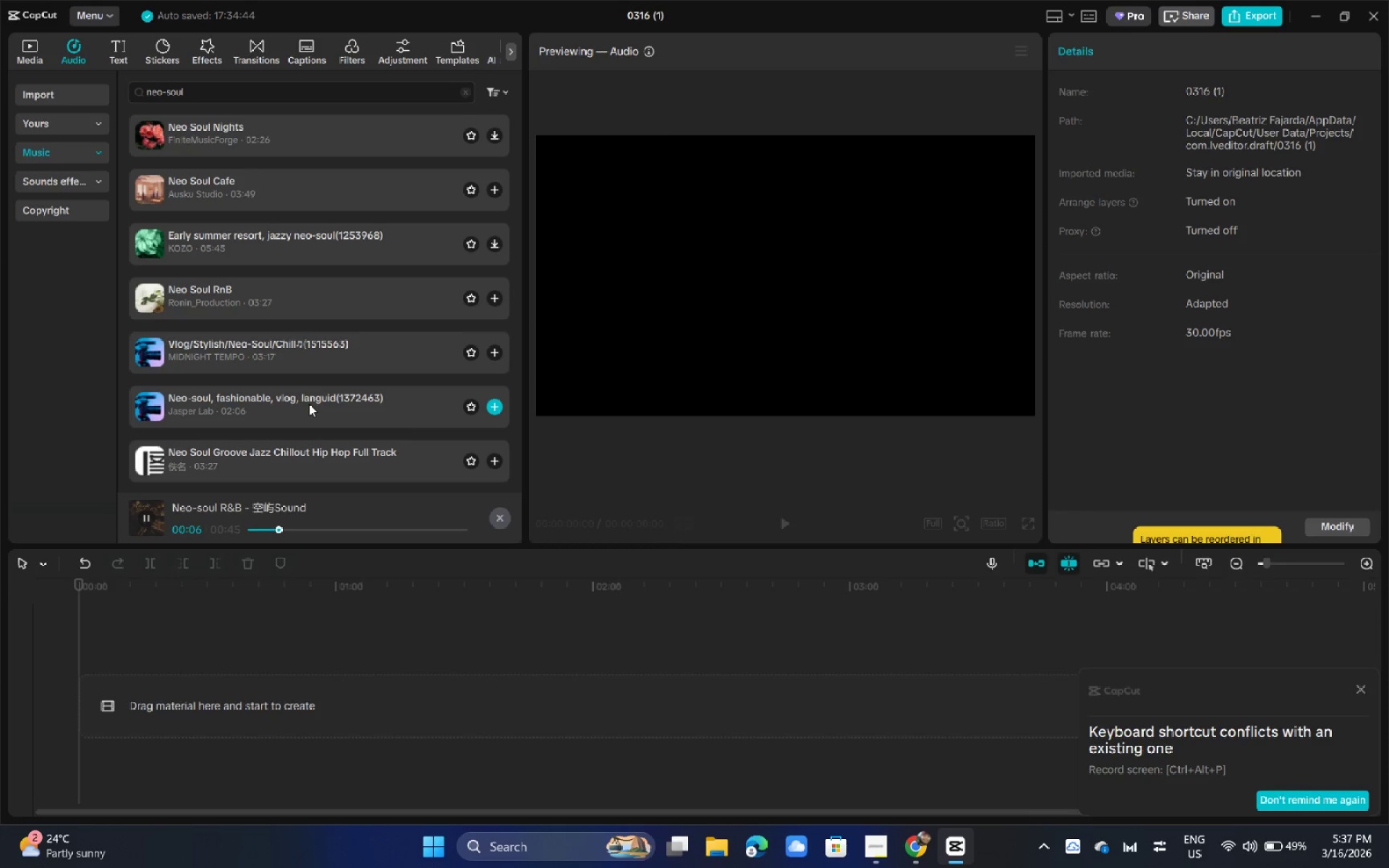 
wait(11.09)
 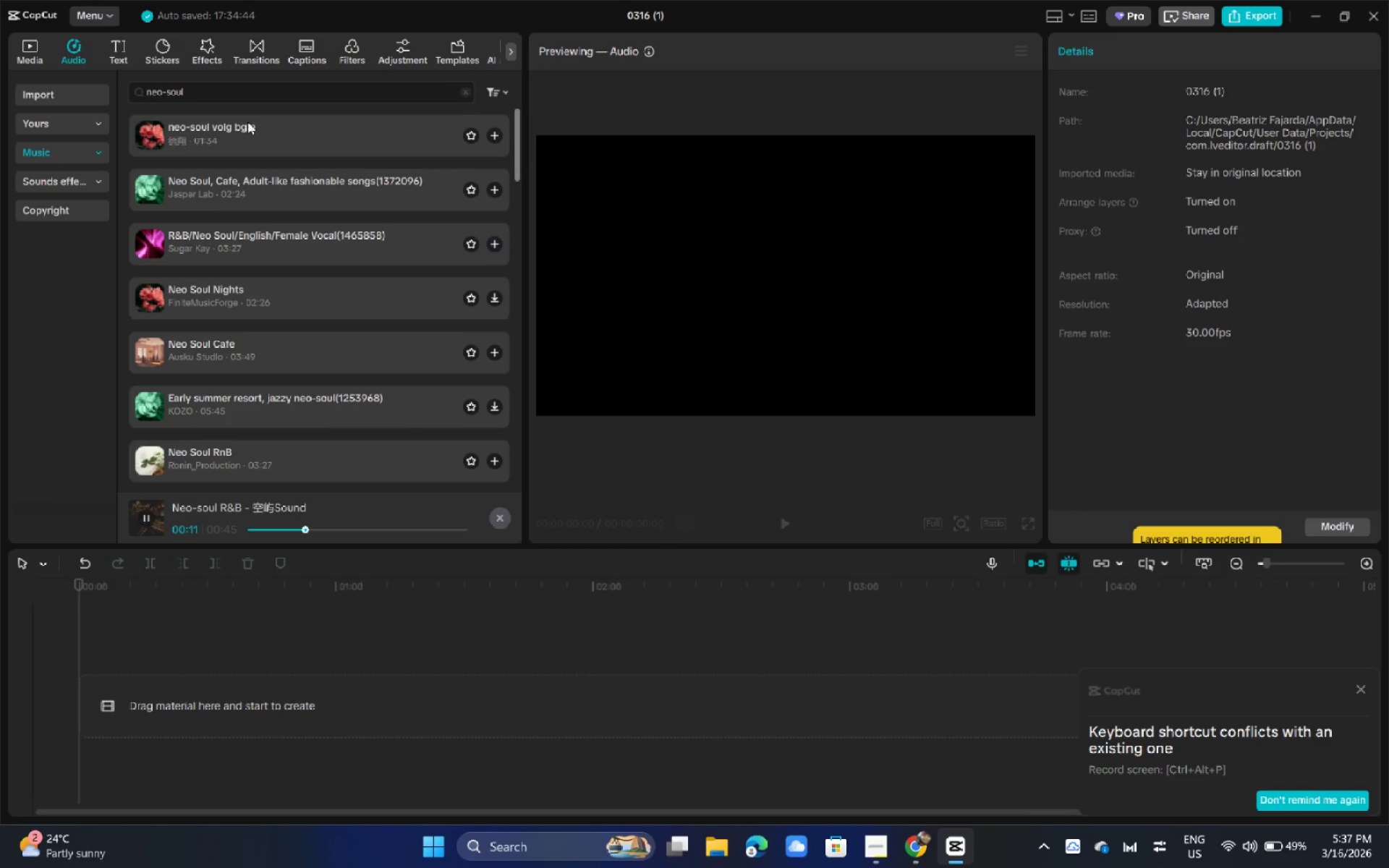 
left_click([245, 110])
 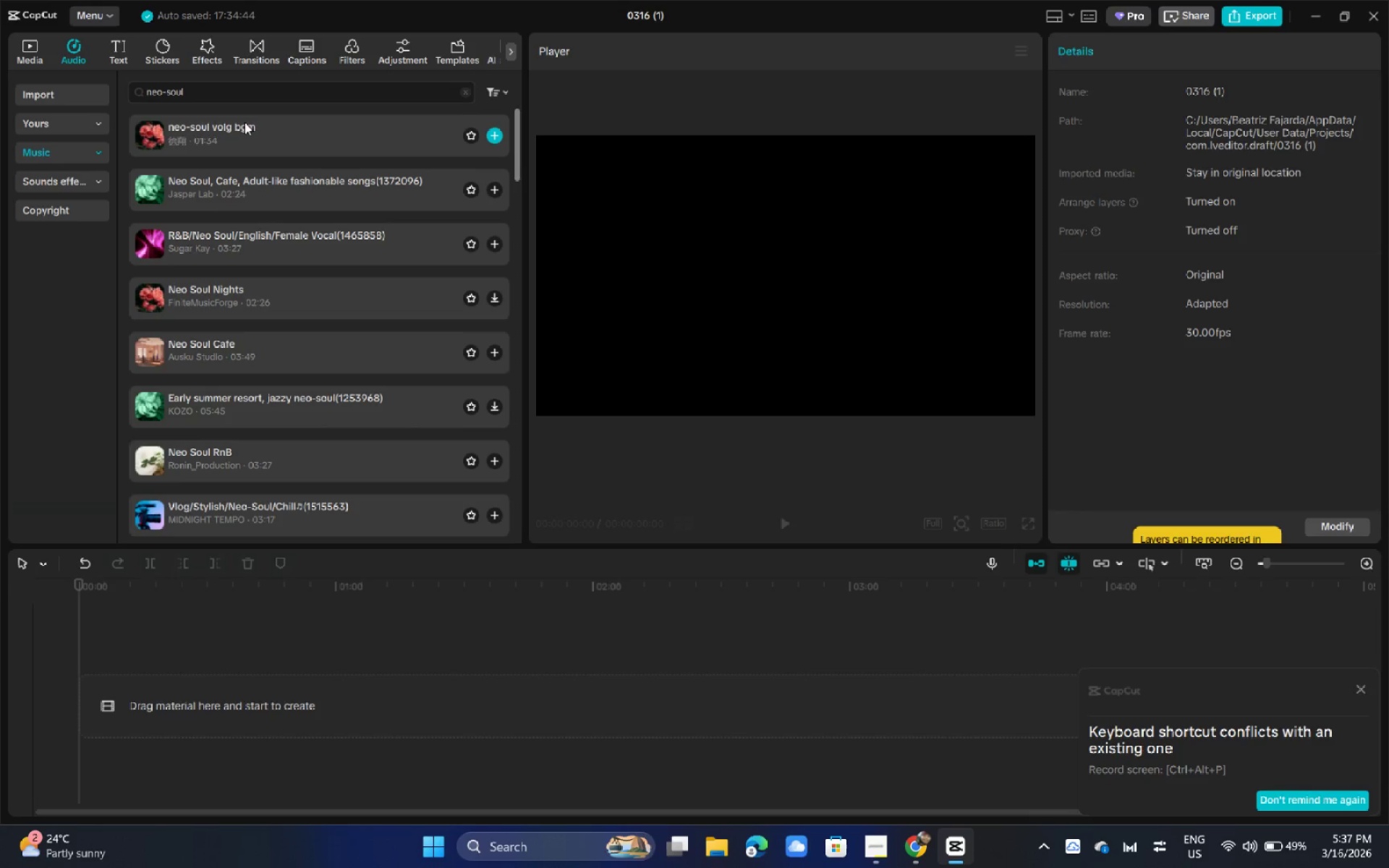 
scroll: coordinate [309, 389], scroll_direction: up, amount: 6.0
 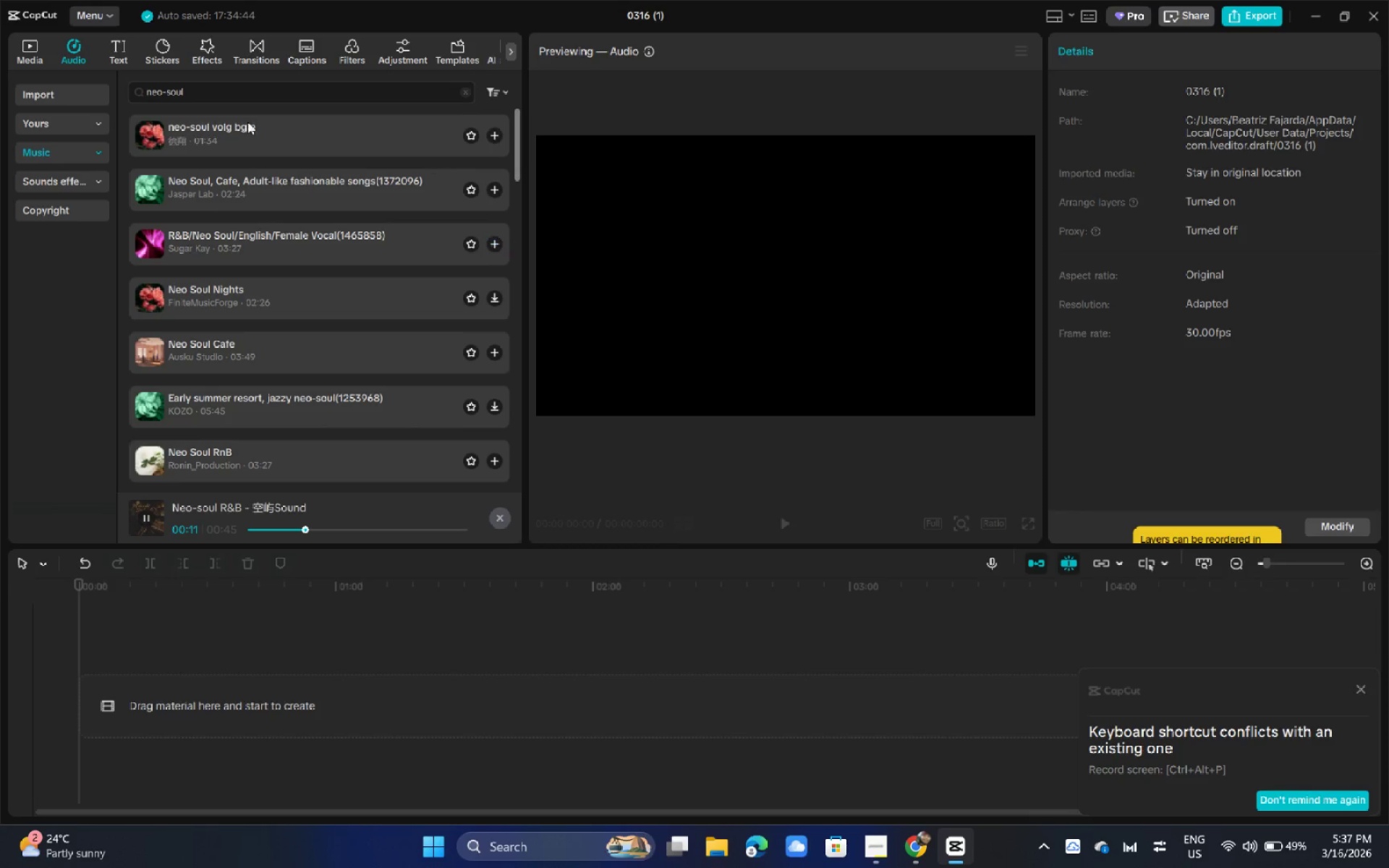 
double_click([245, 127])
 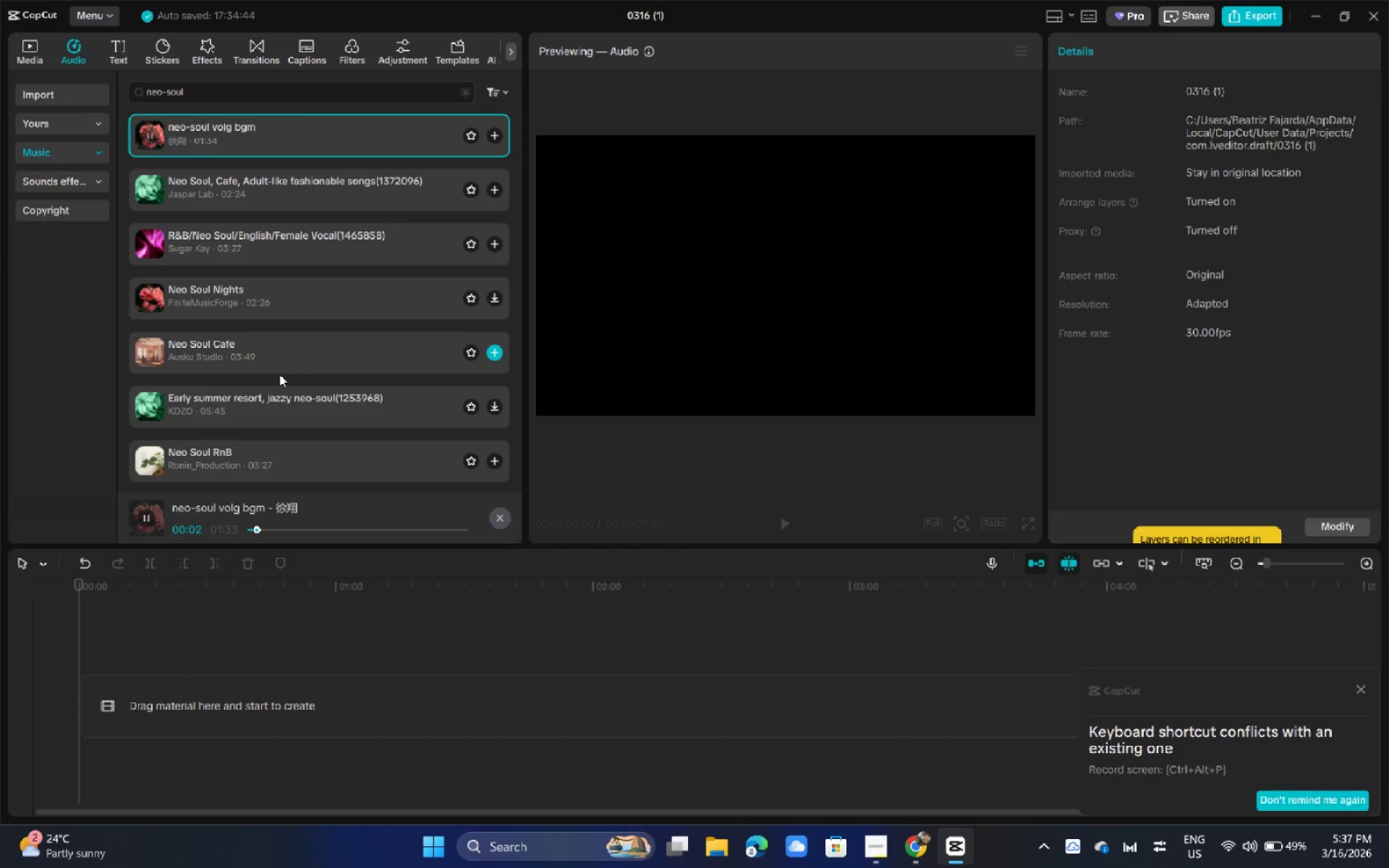 
left_click([276, 363])
 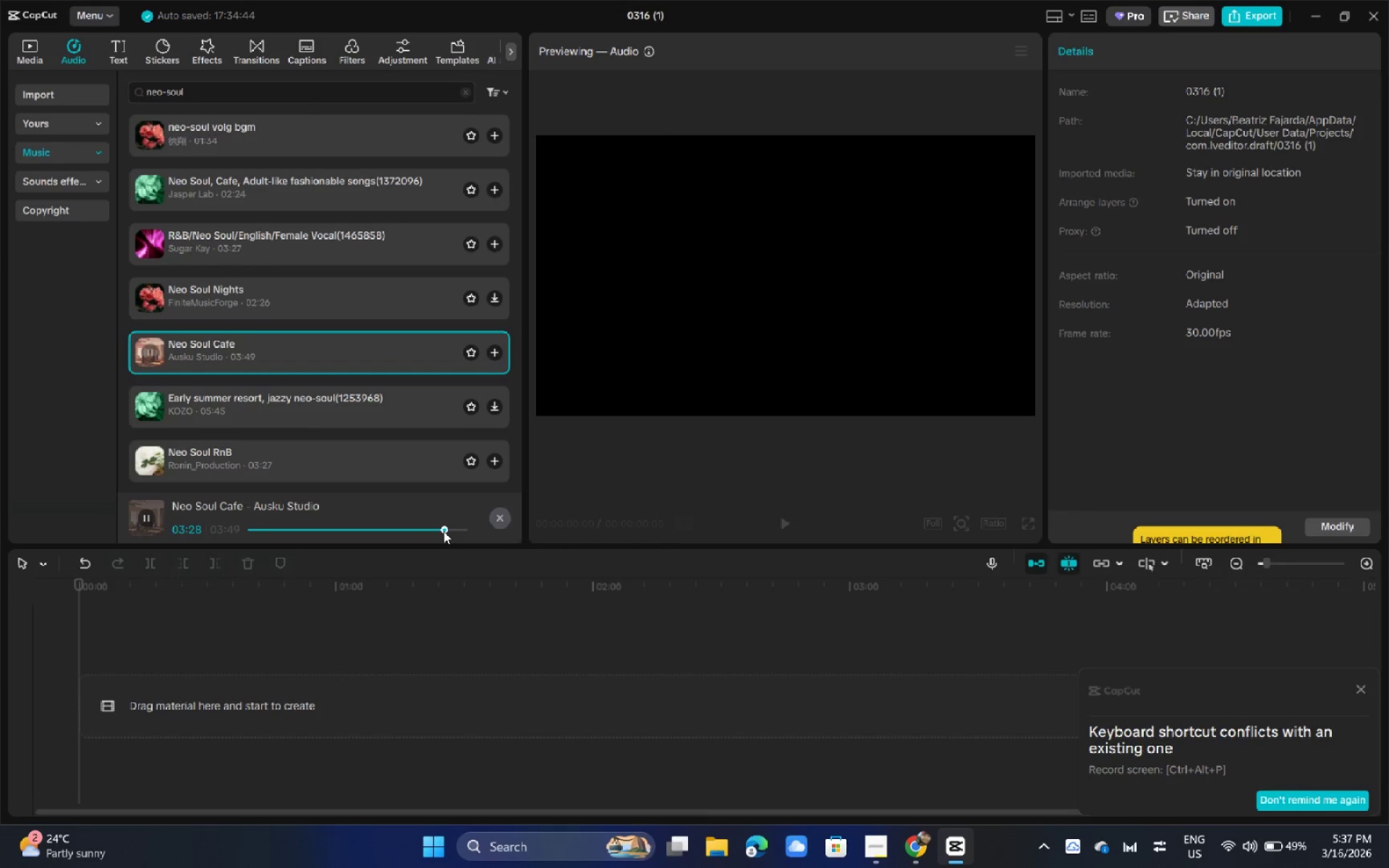 
double_click([307, 307])
 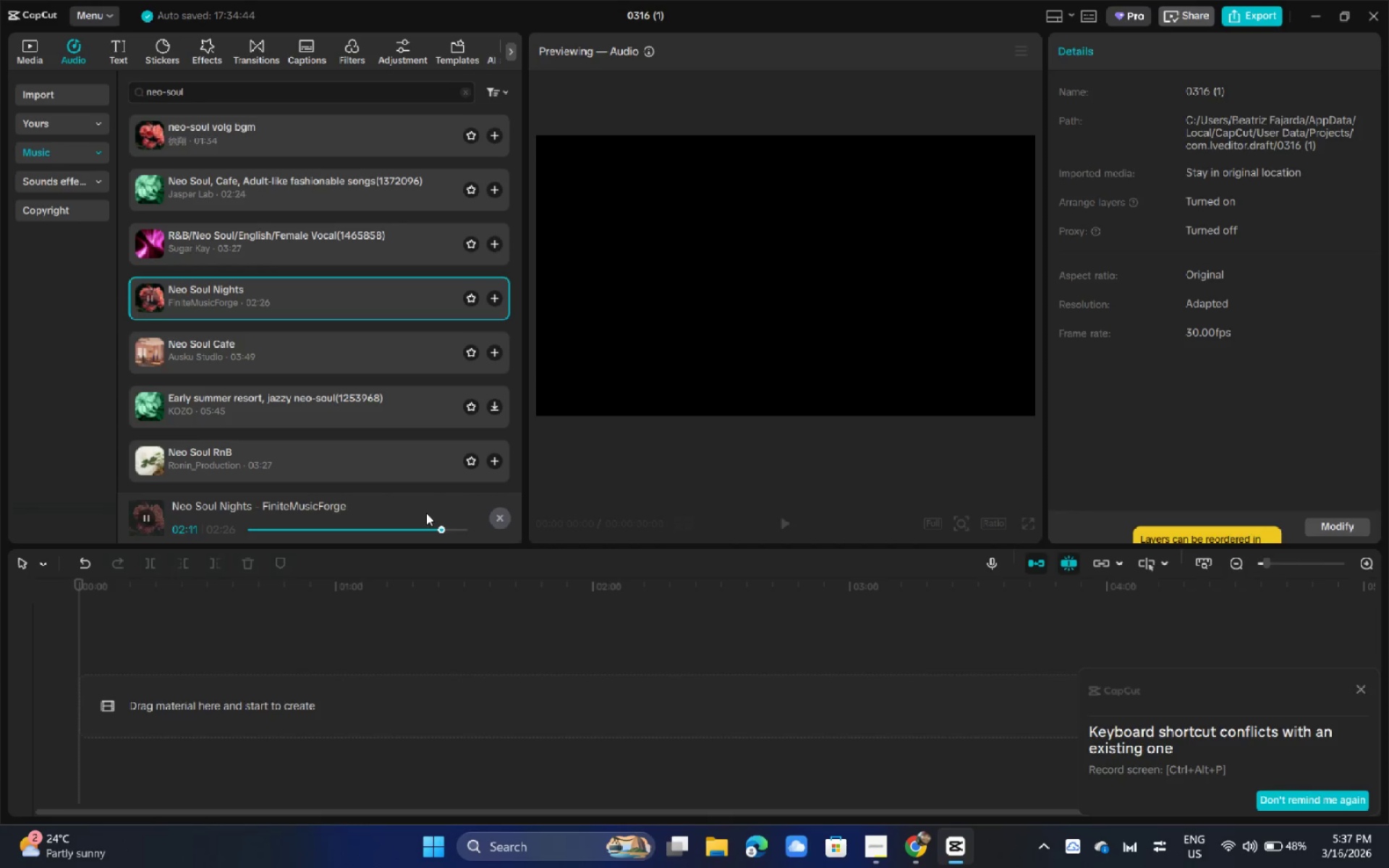 
wait(29.97)
 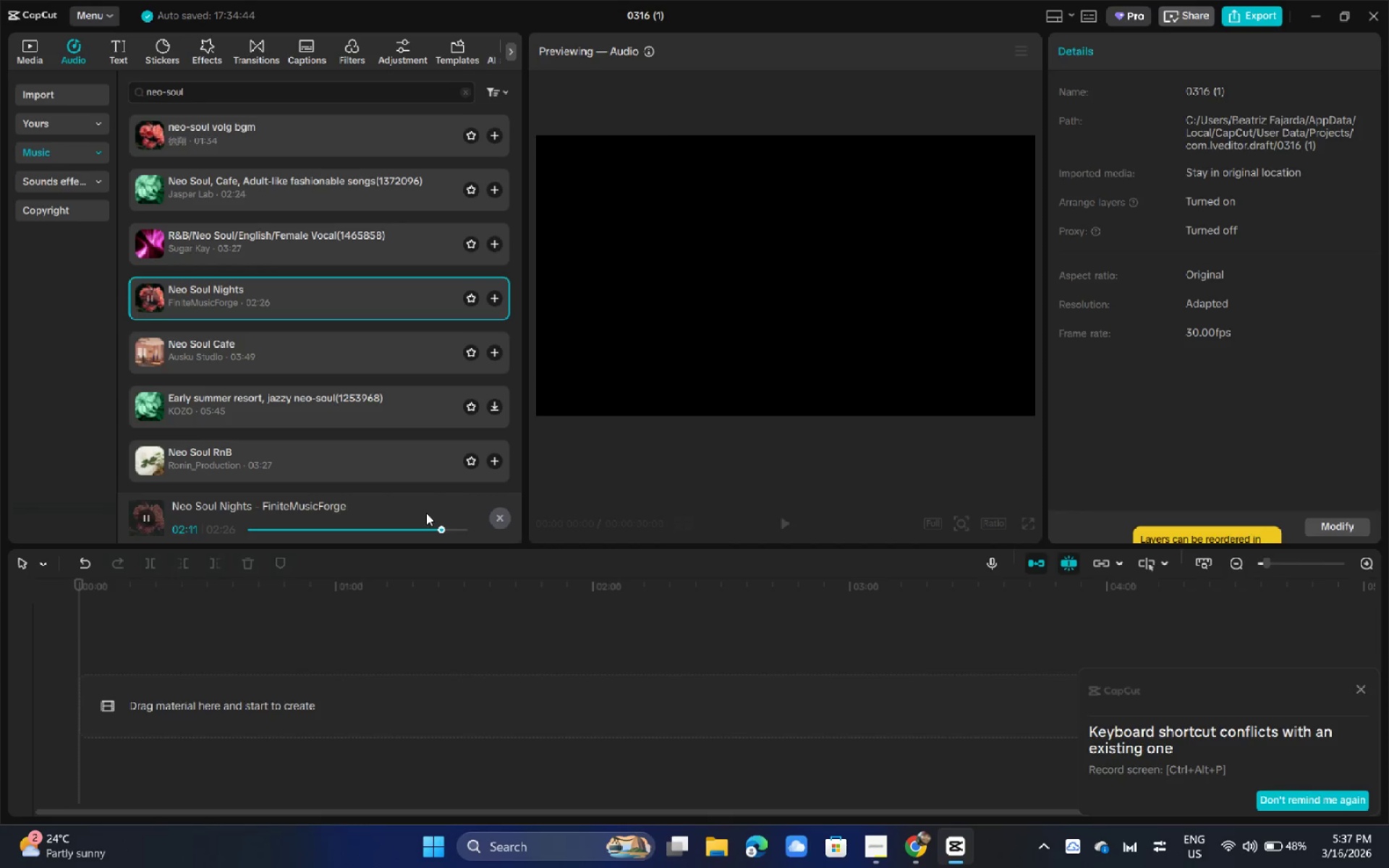 
left_click([313, 527])
 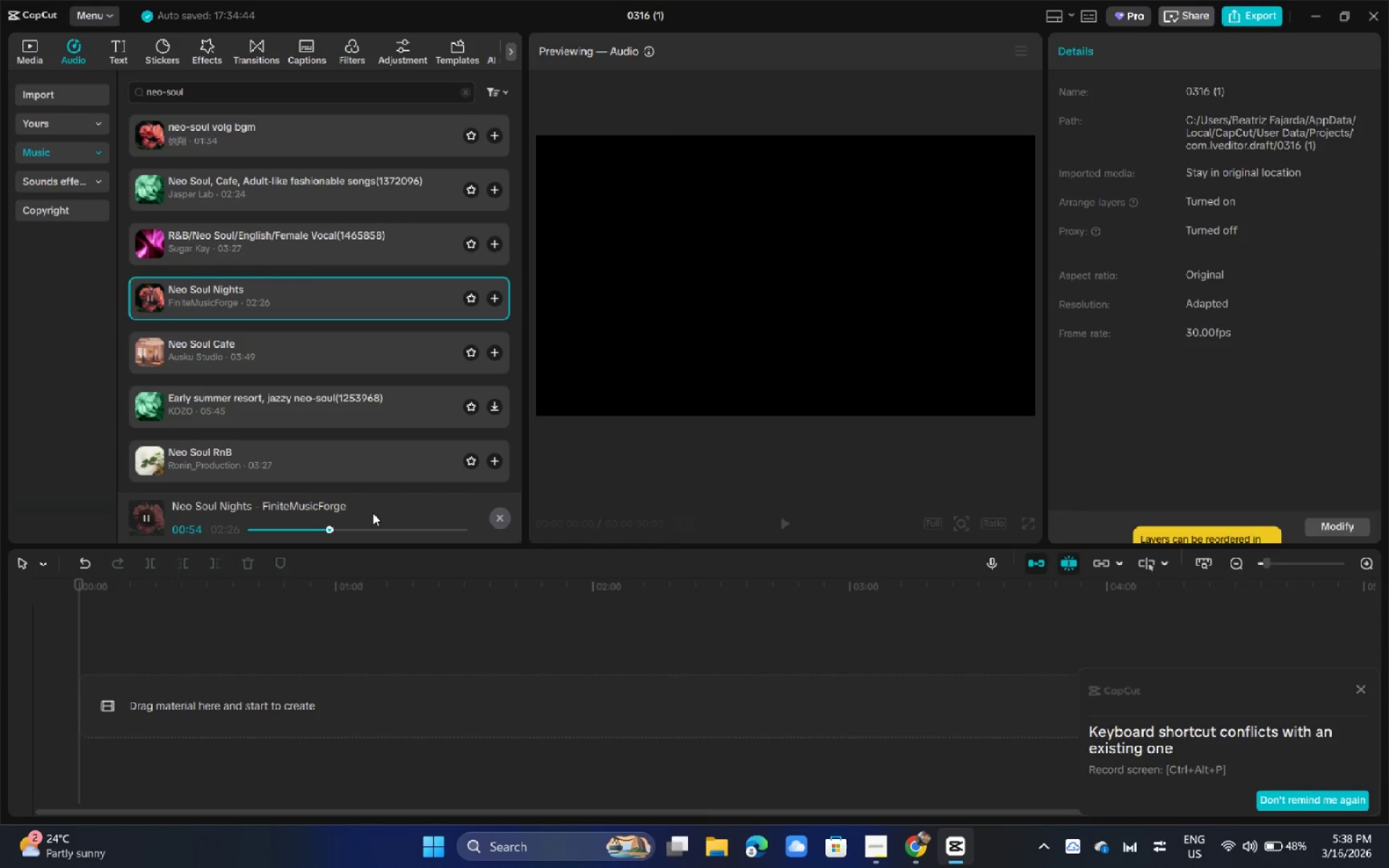 
wait(16.3)
 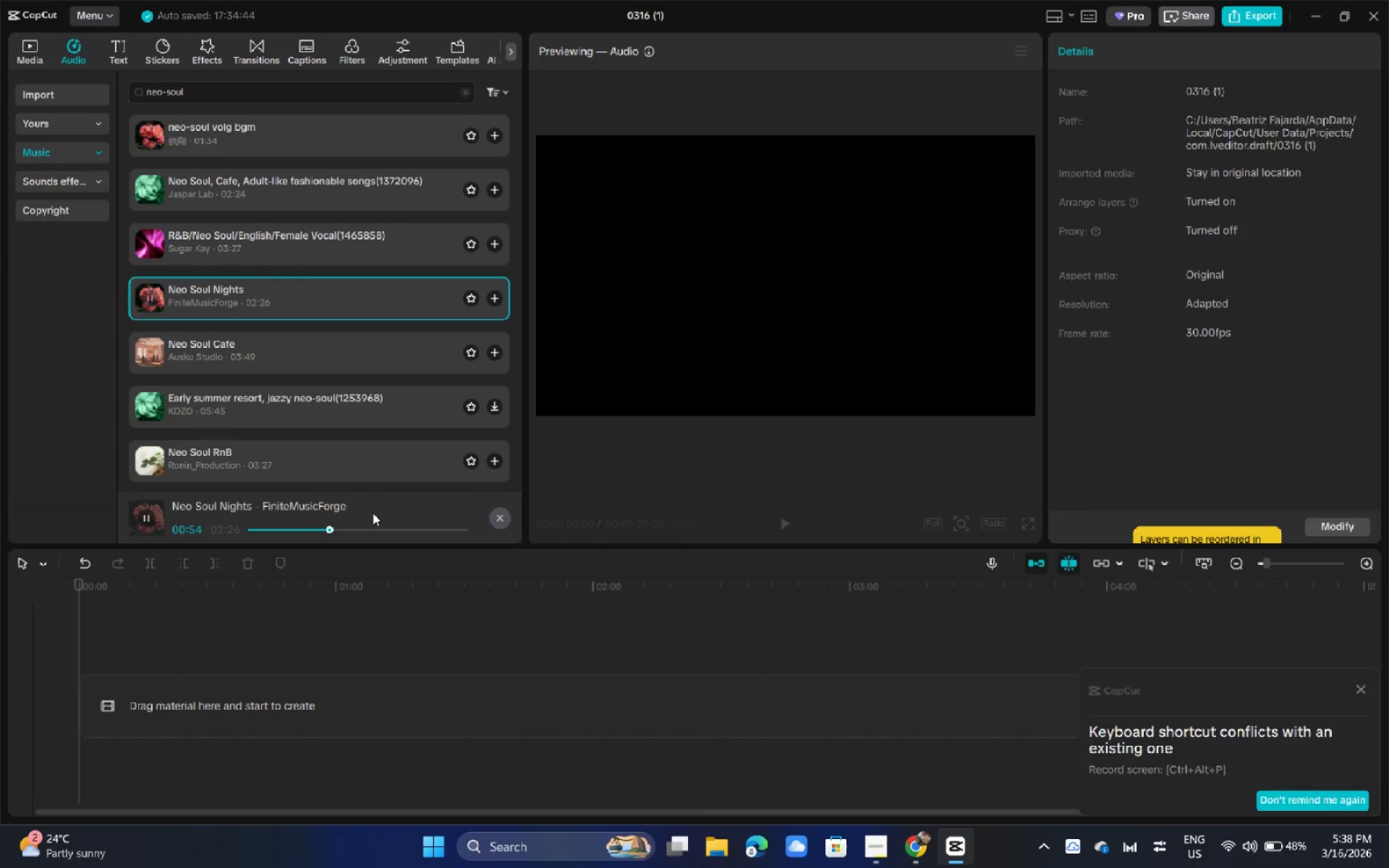 
key(Space)
 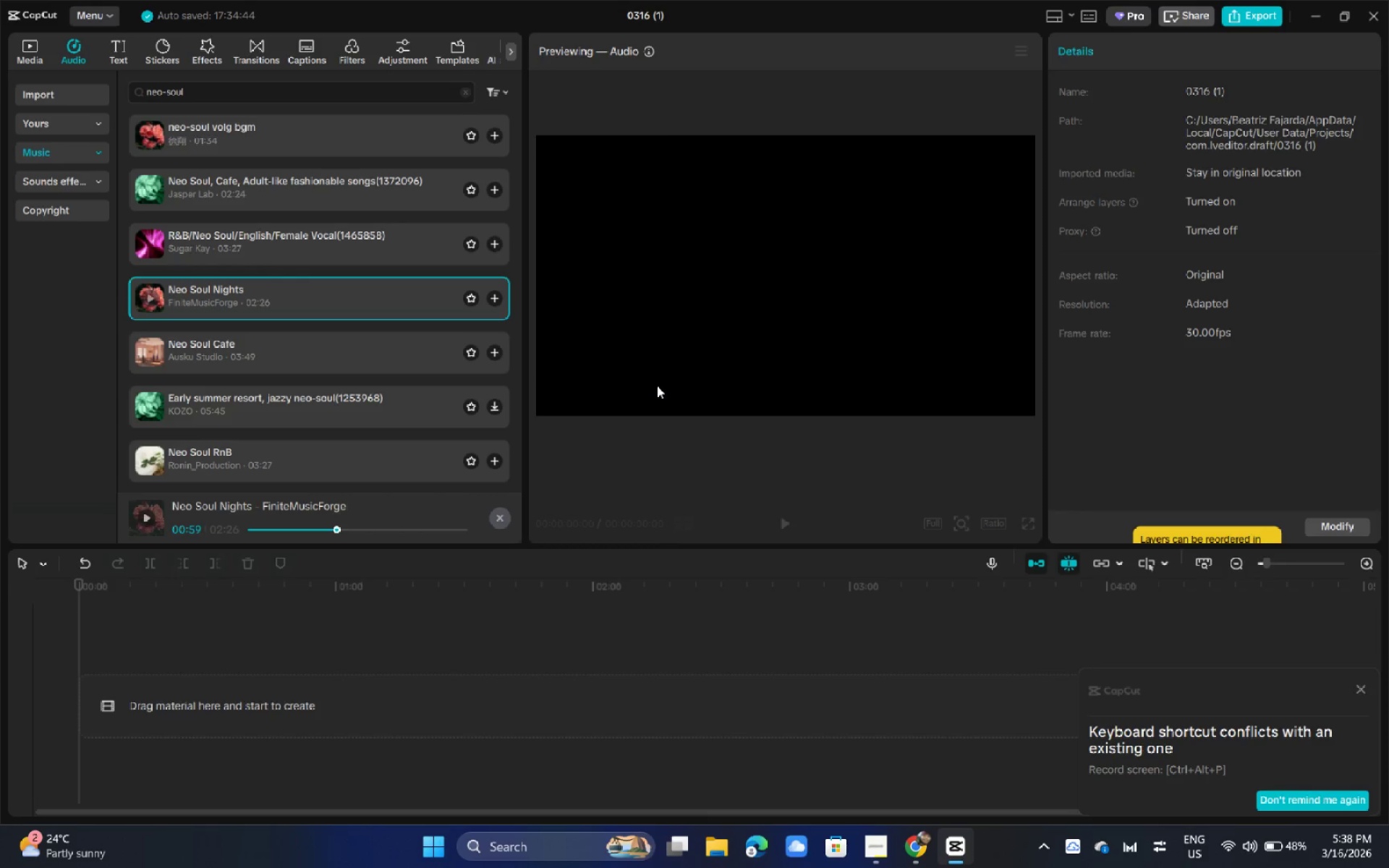 
wait(46.48)
 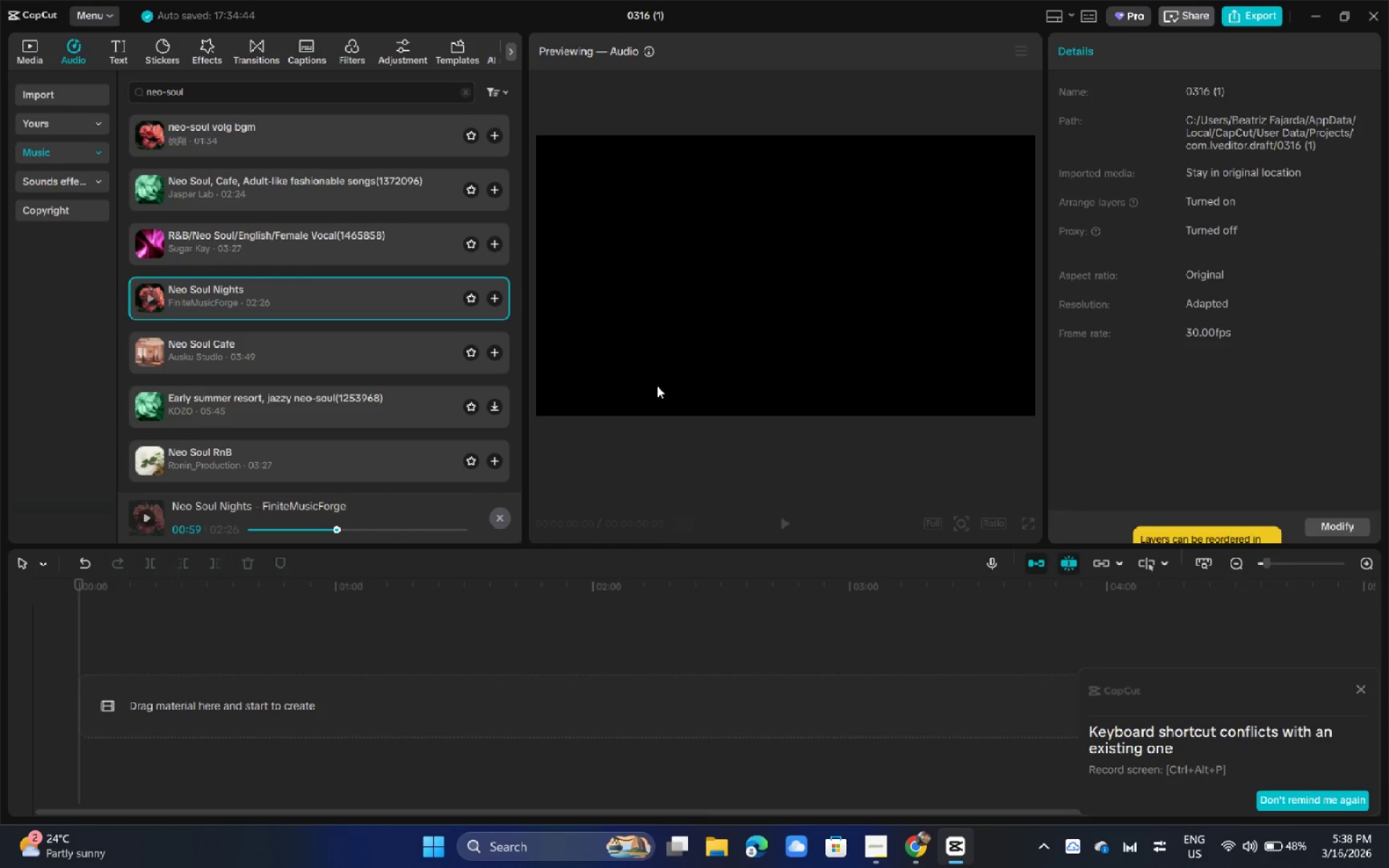 
left_click([268, 315])
 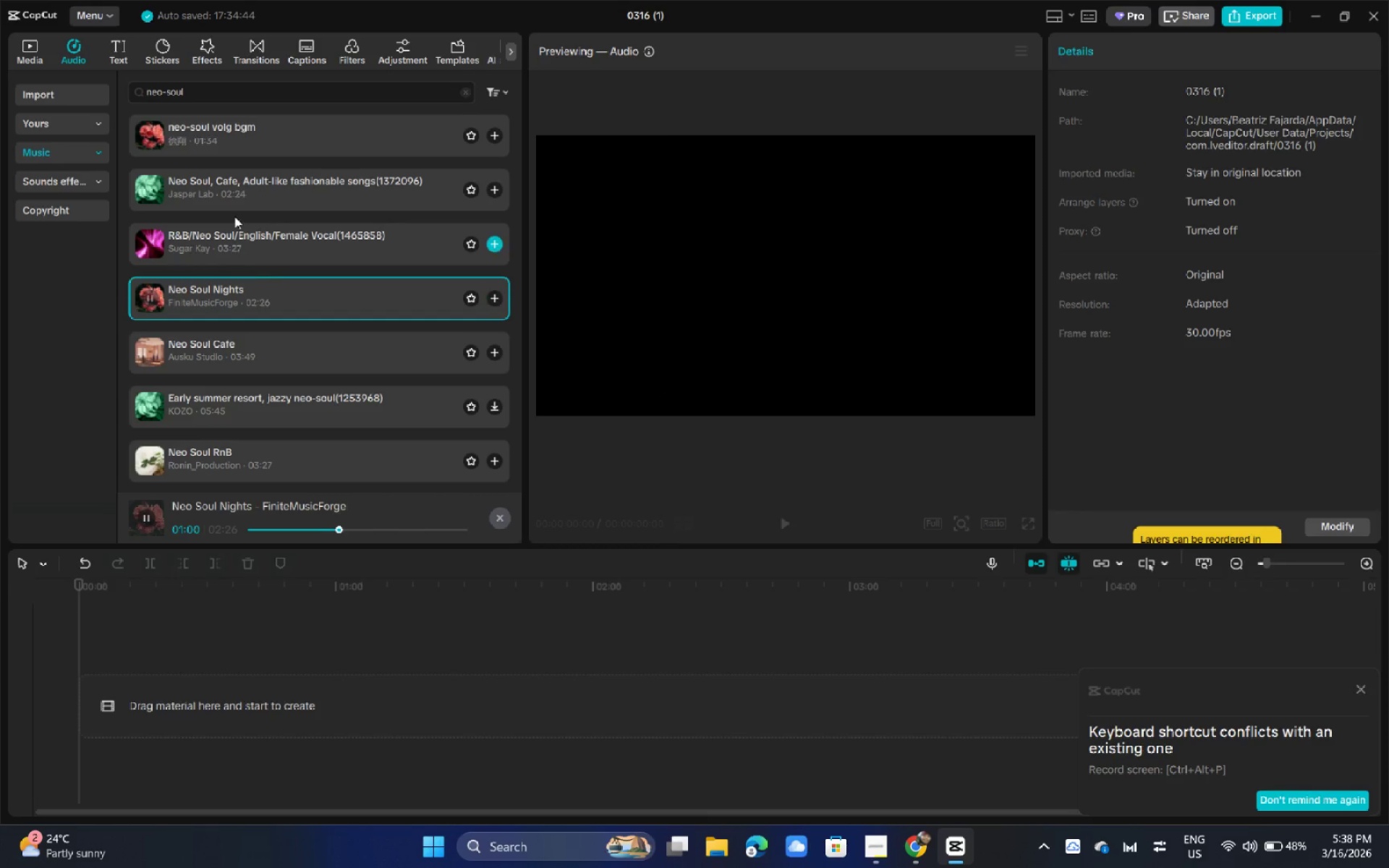 
double_click([246, 138])
 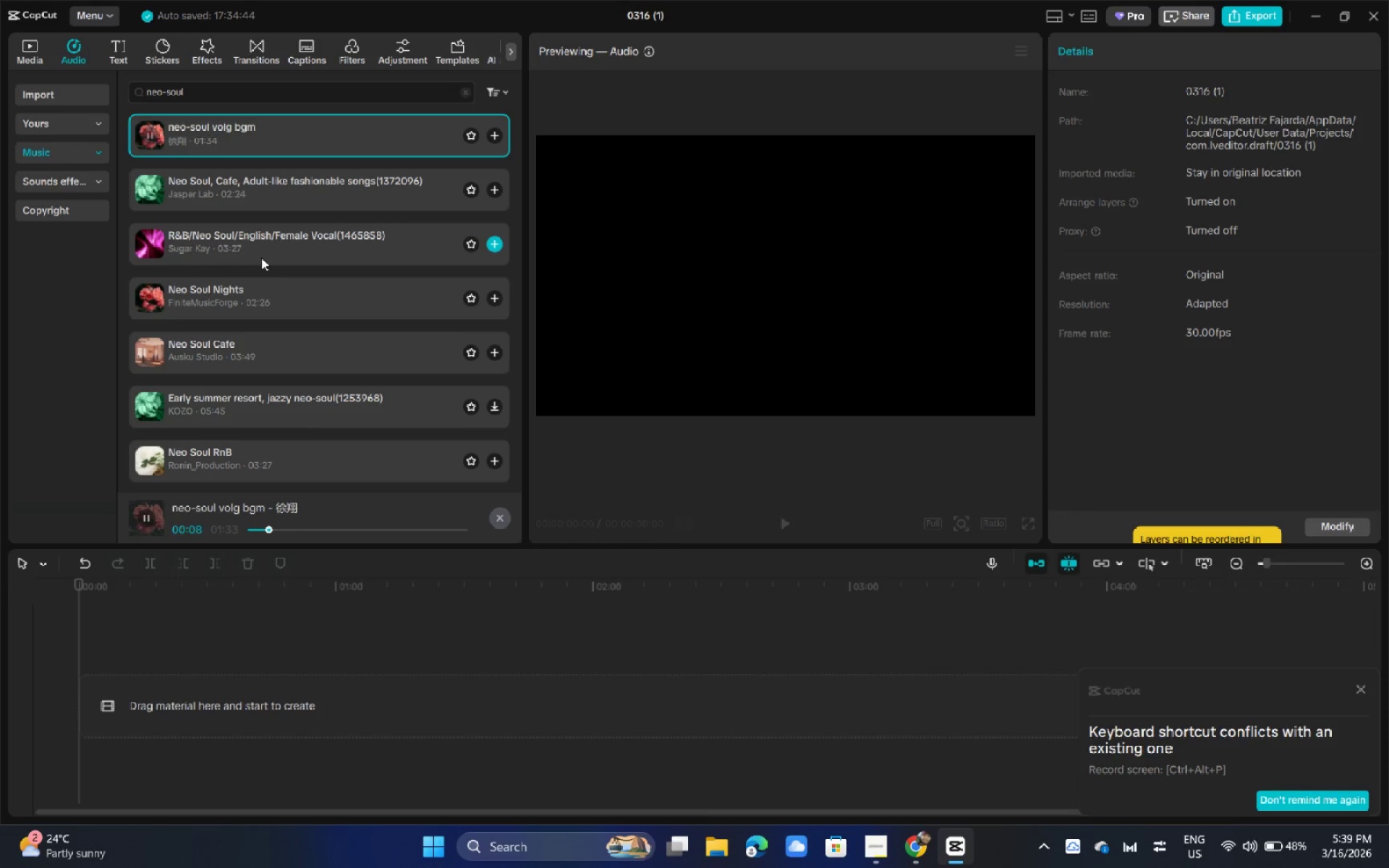 
wait(12.94)
 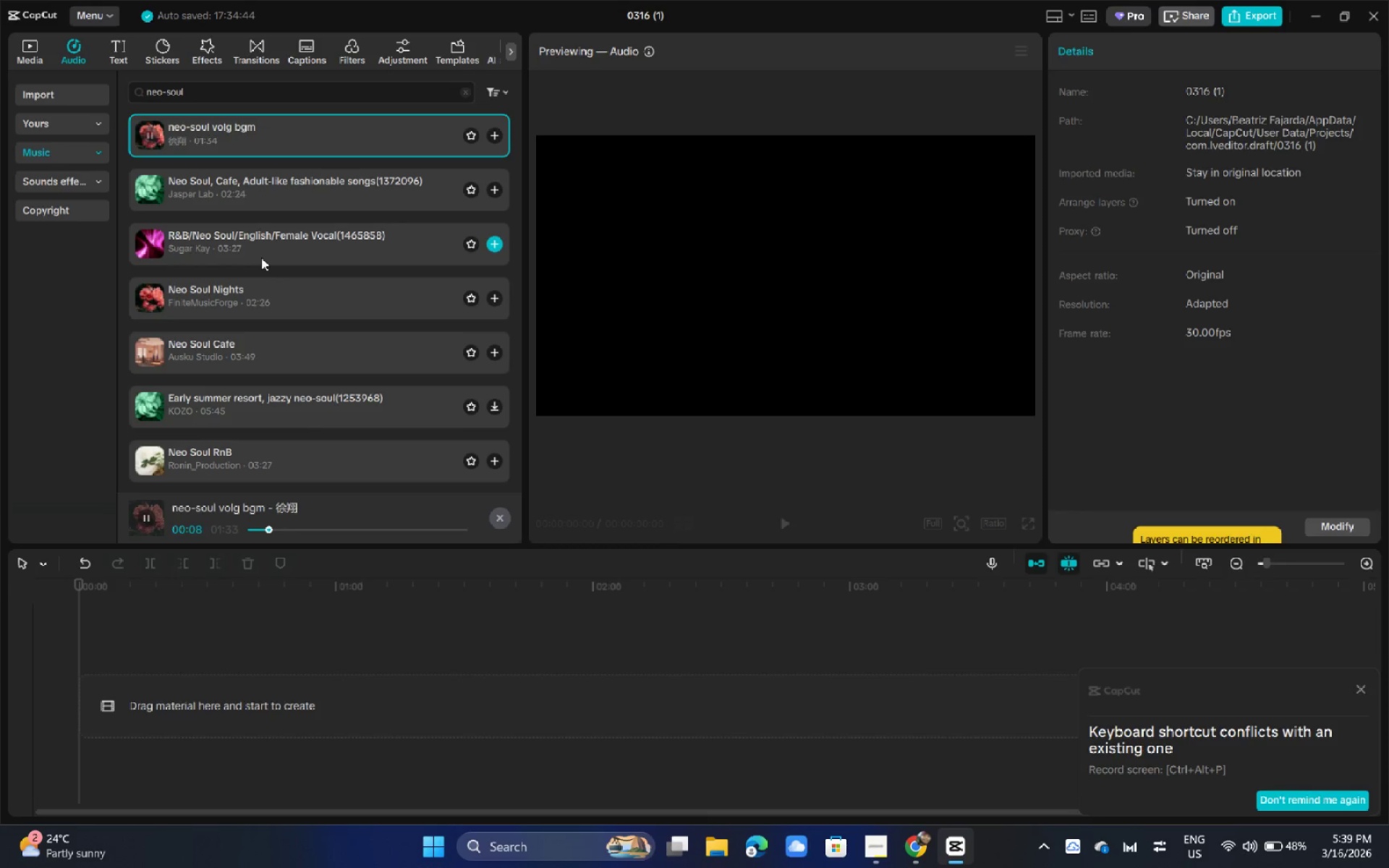 
left_click([307, 535])
 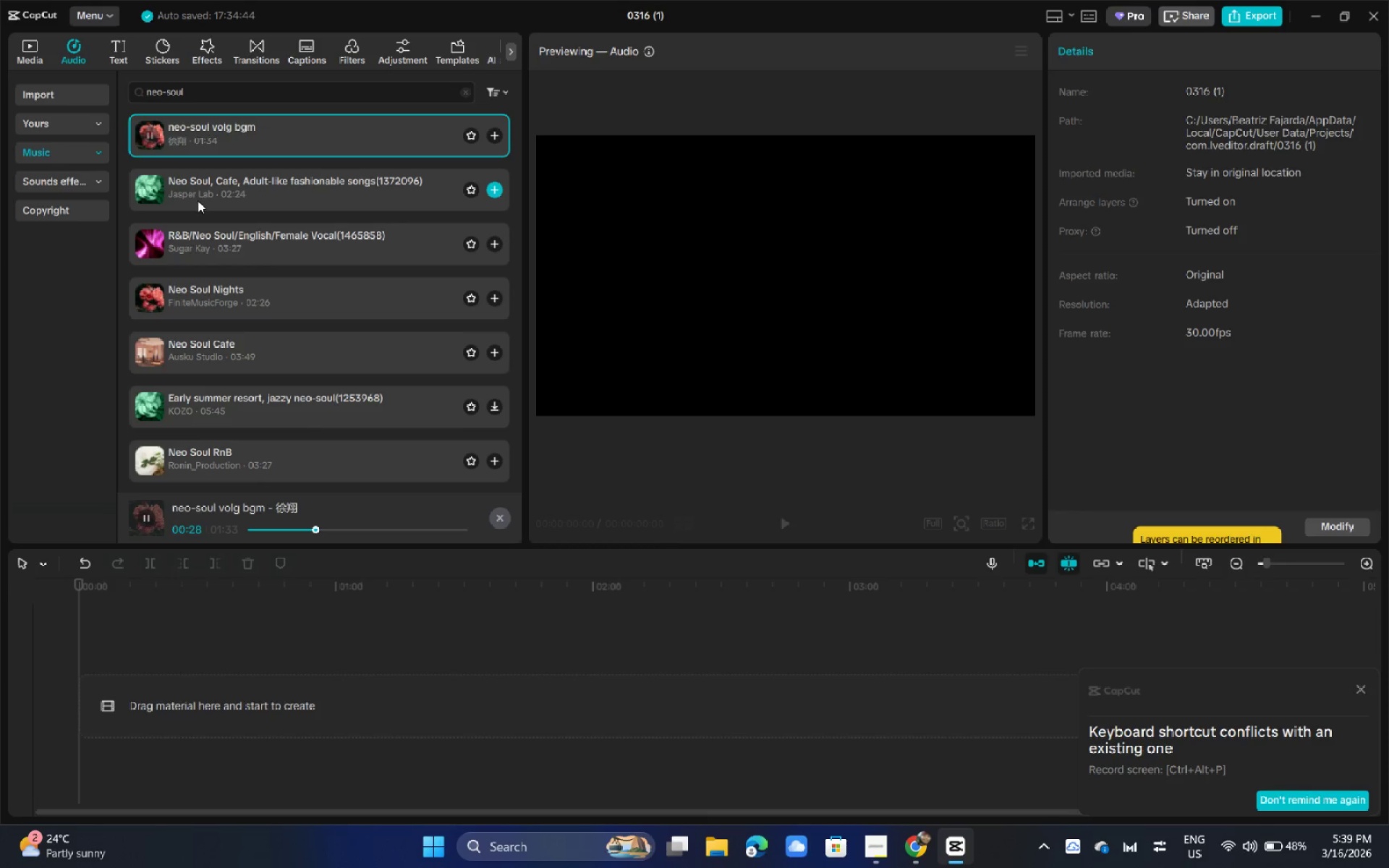 
wait(5.31)
 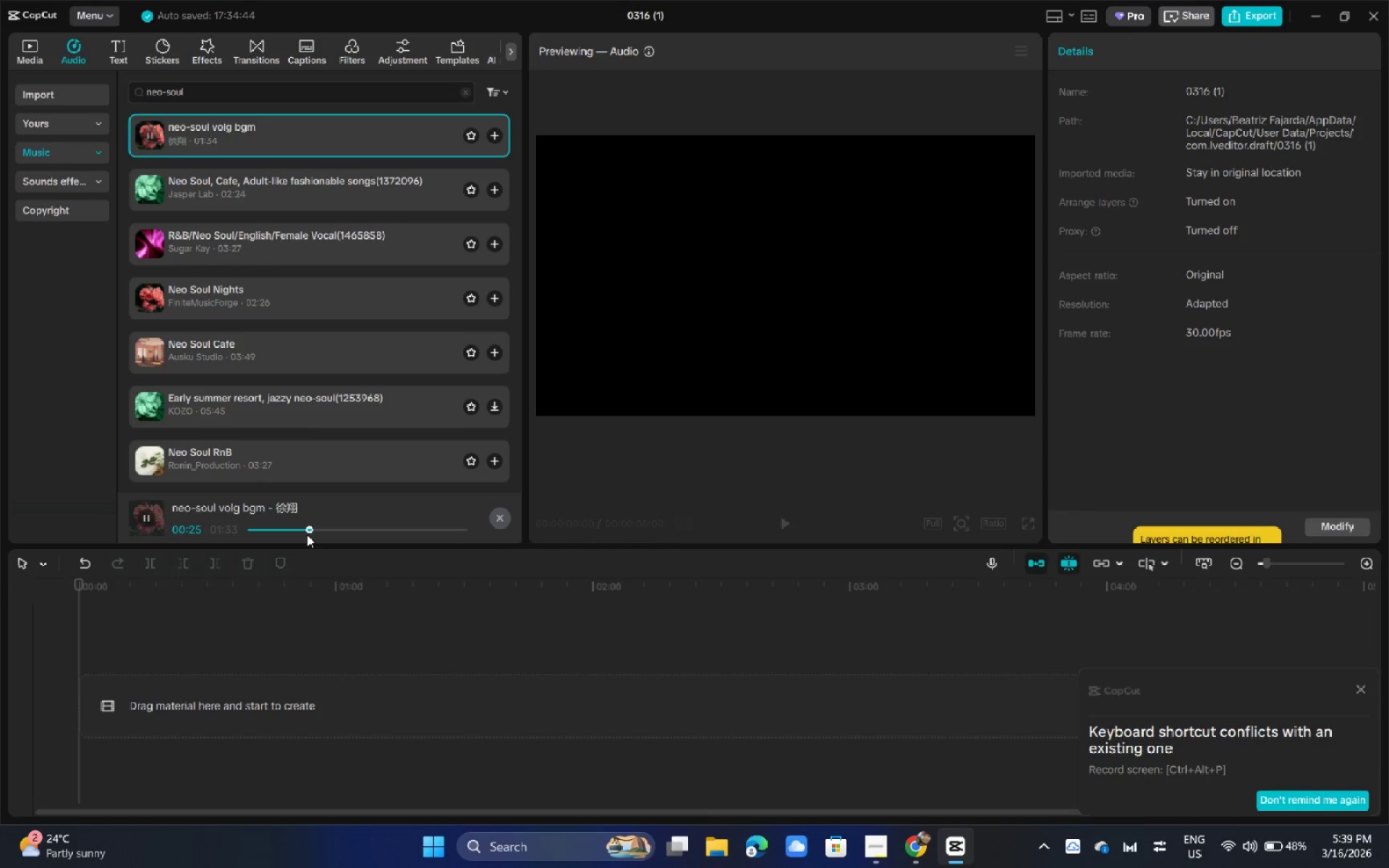 
left_click([879, 857])